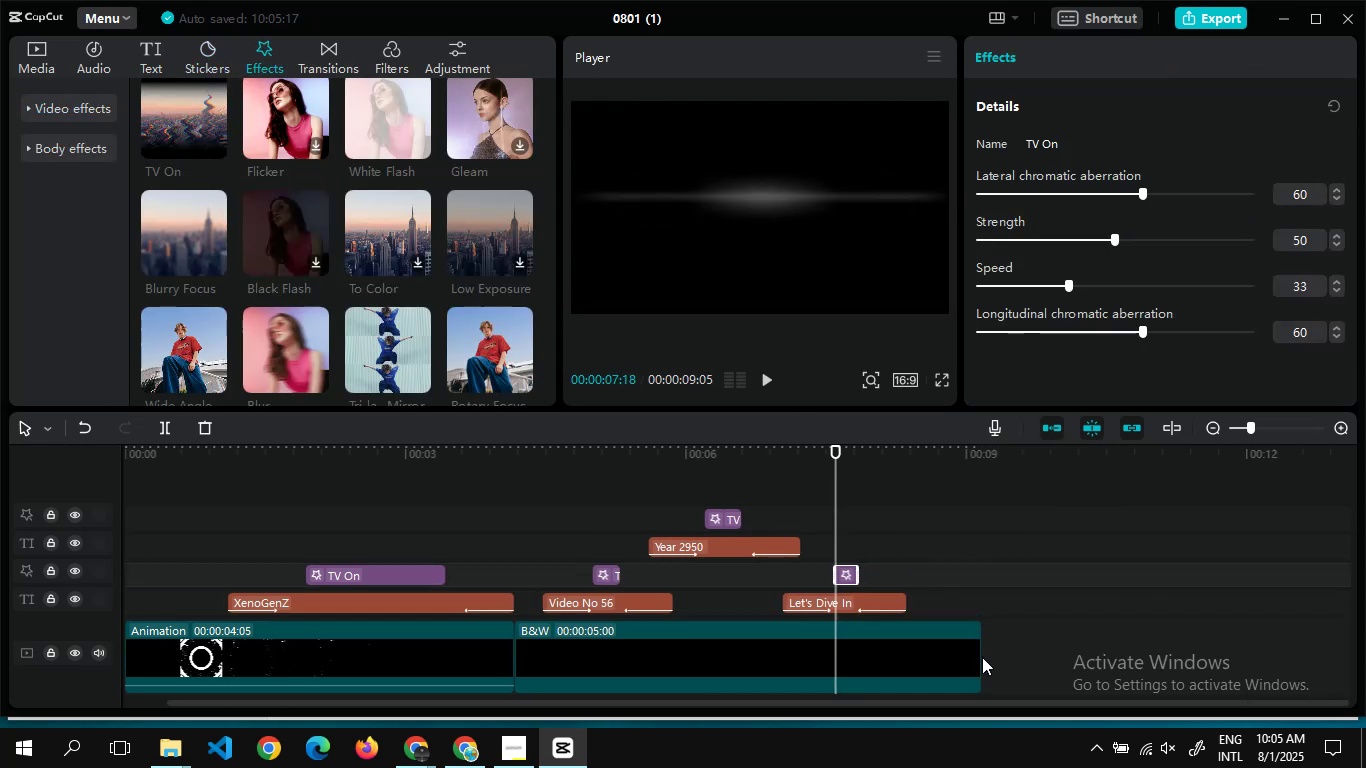 
left_click_drag(start_coordinate=[980, 656], to_coordinate=[907, 648])
 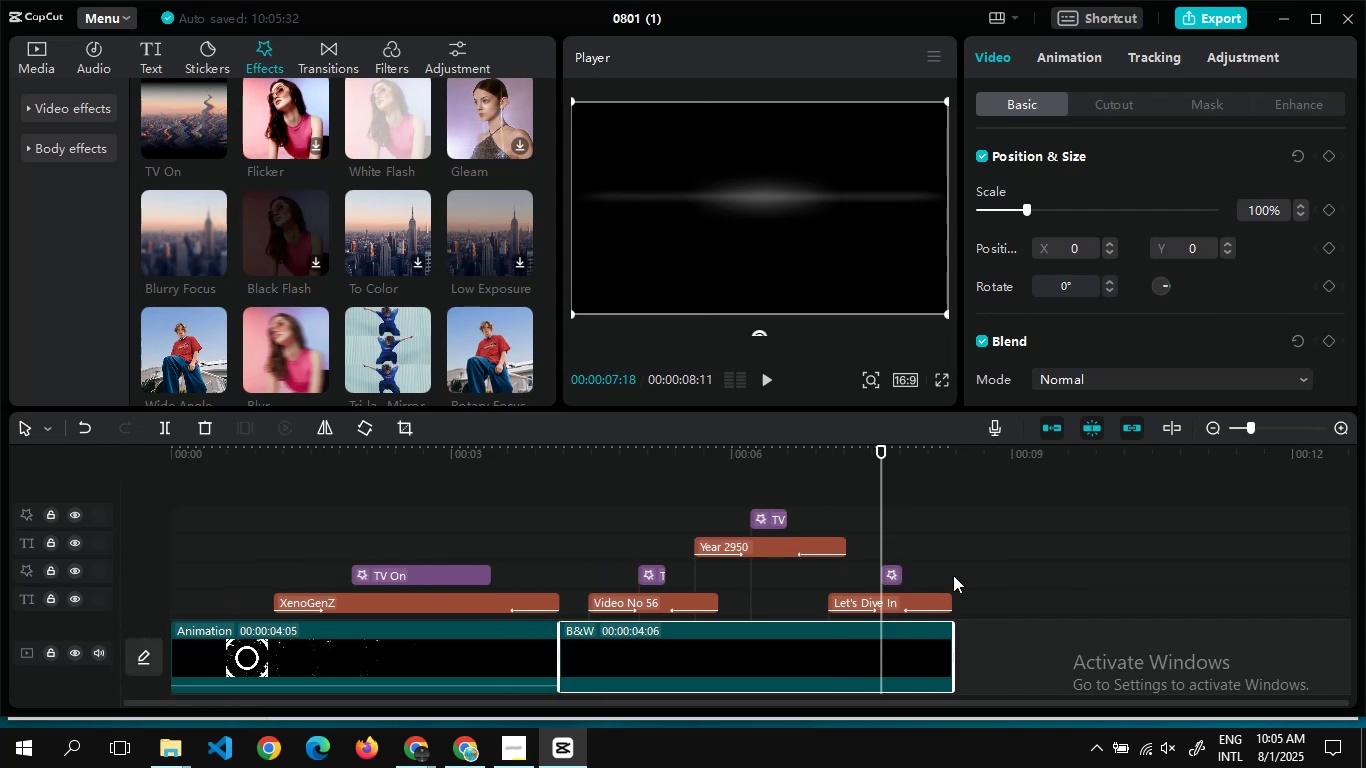 
double_click([953, 575])
 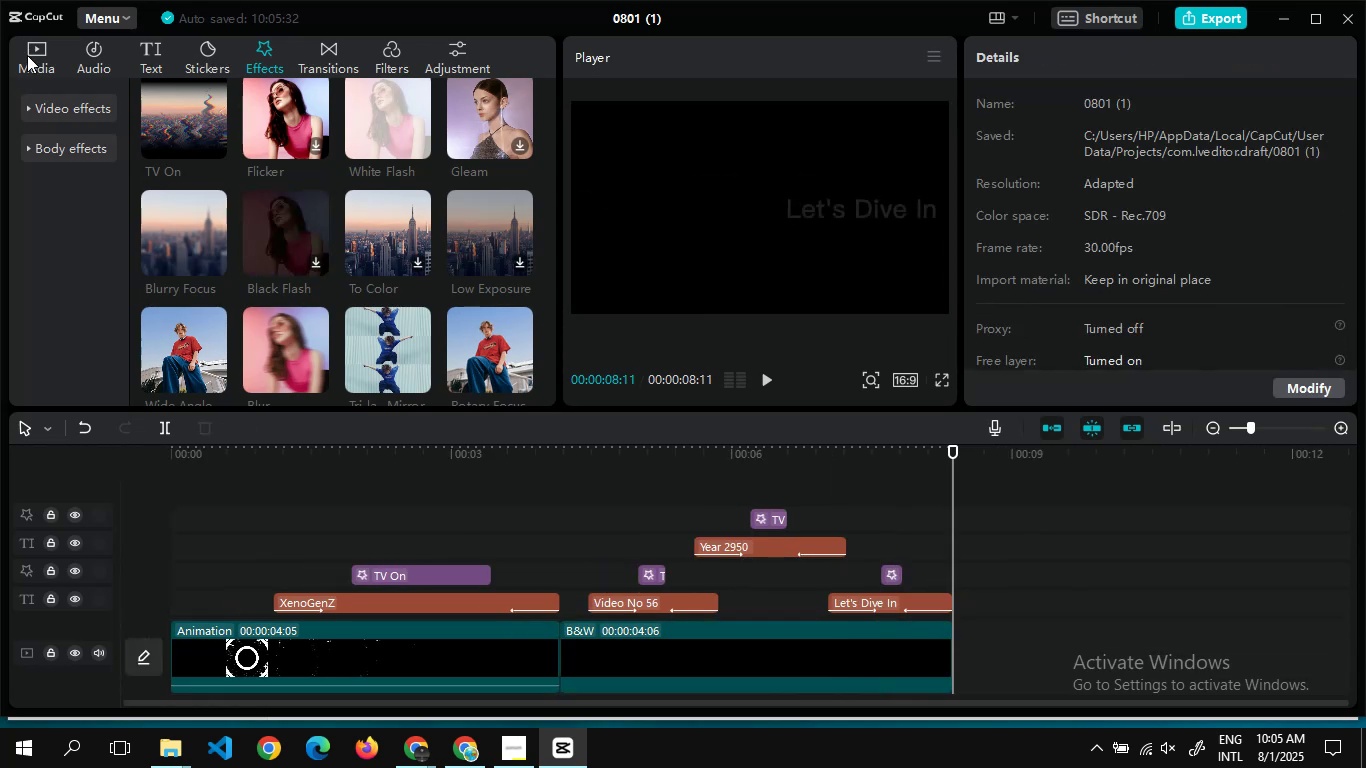 
left_click([27, 55])
 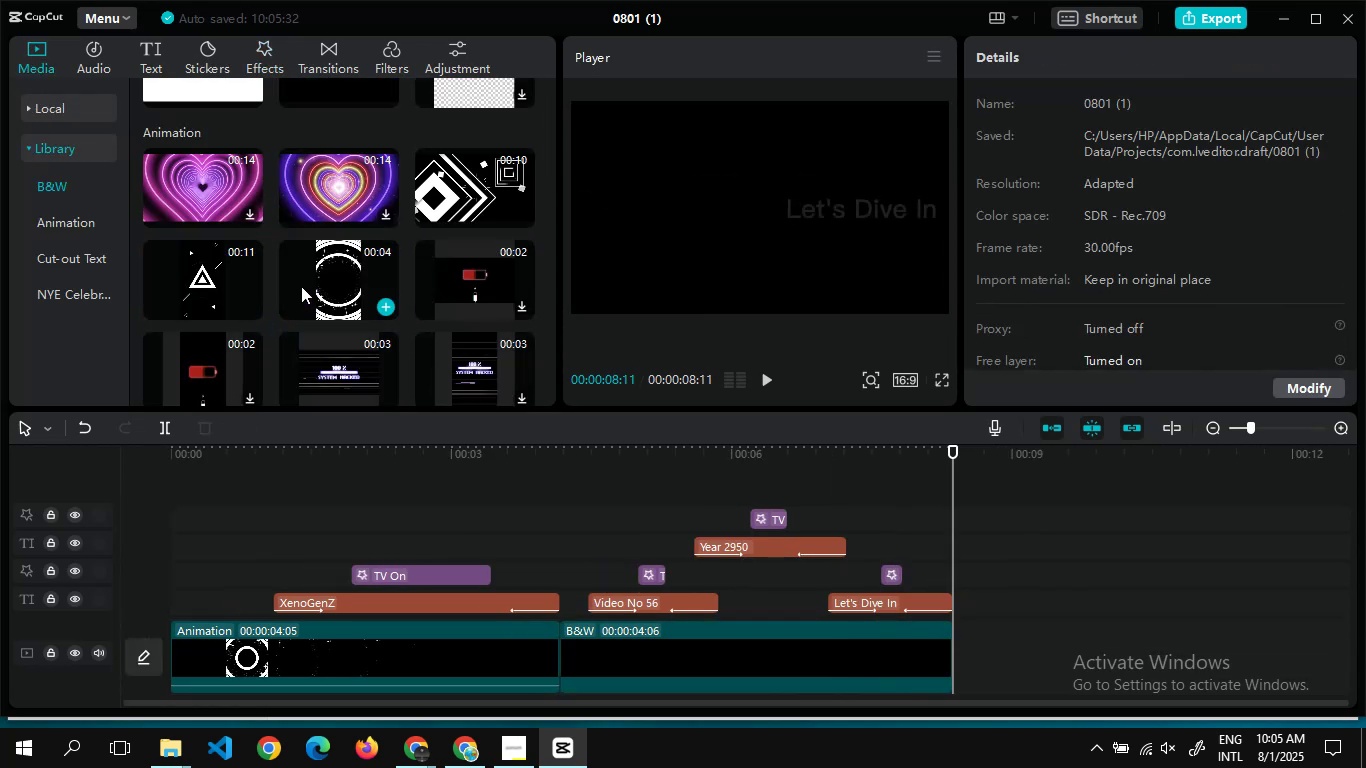 
left_click([61, 118])
 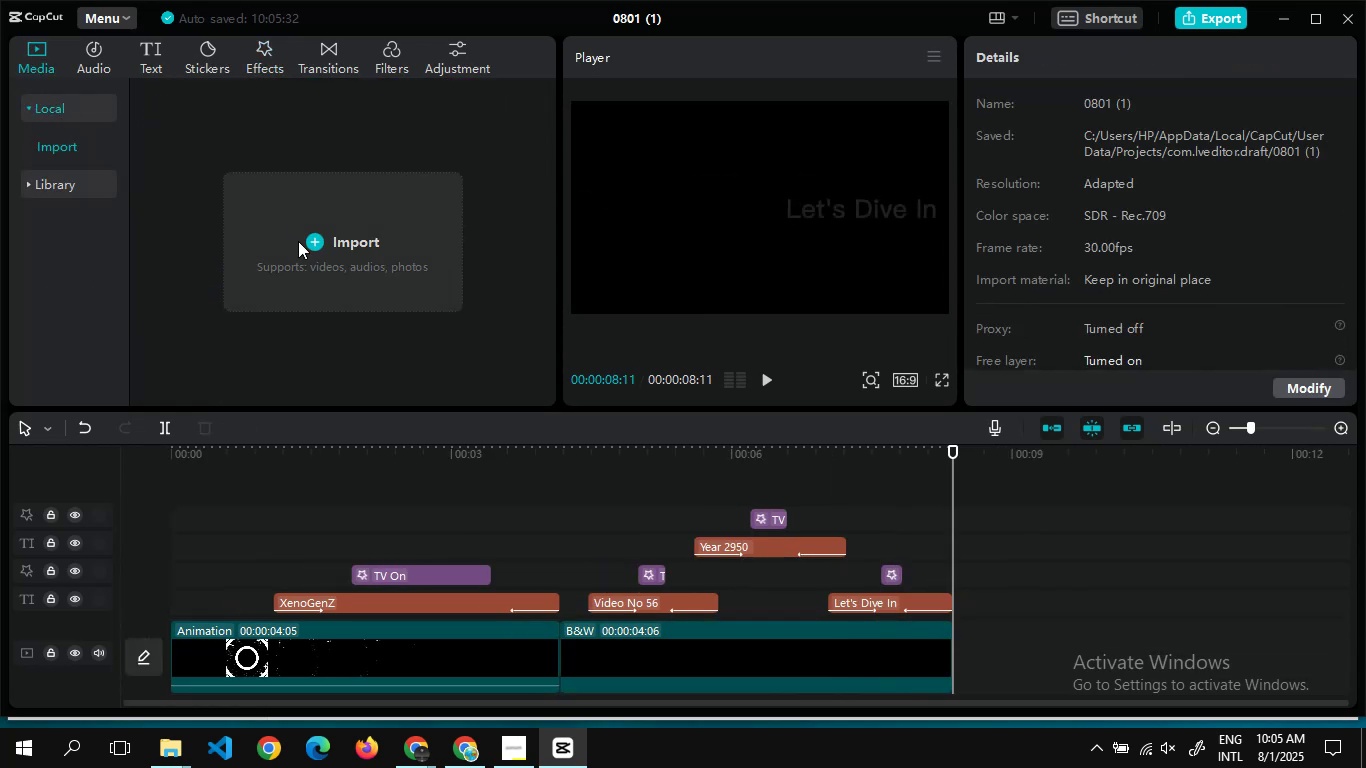 
left_click([298, 241])
 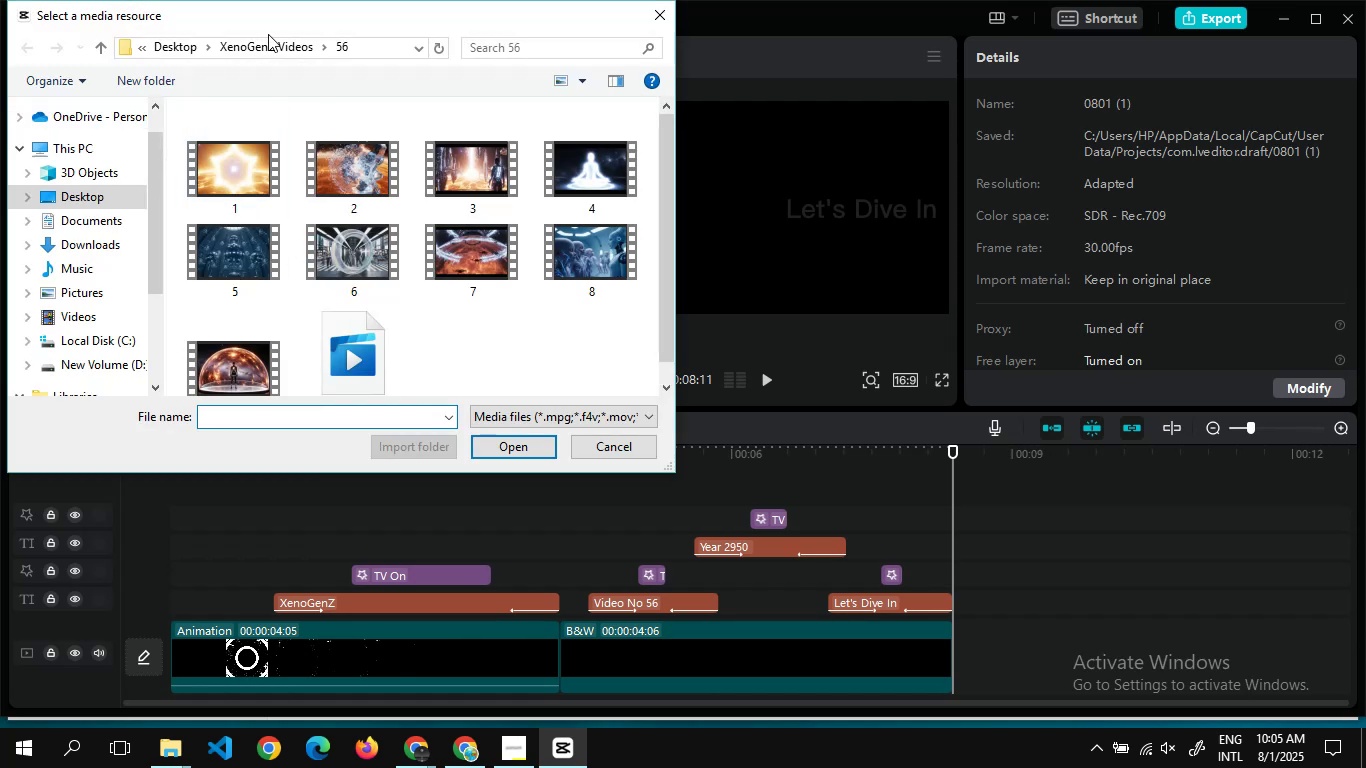 
left_click([262, 43])
 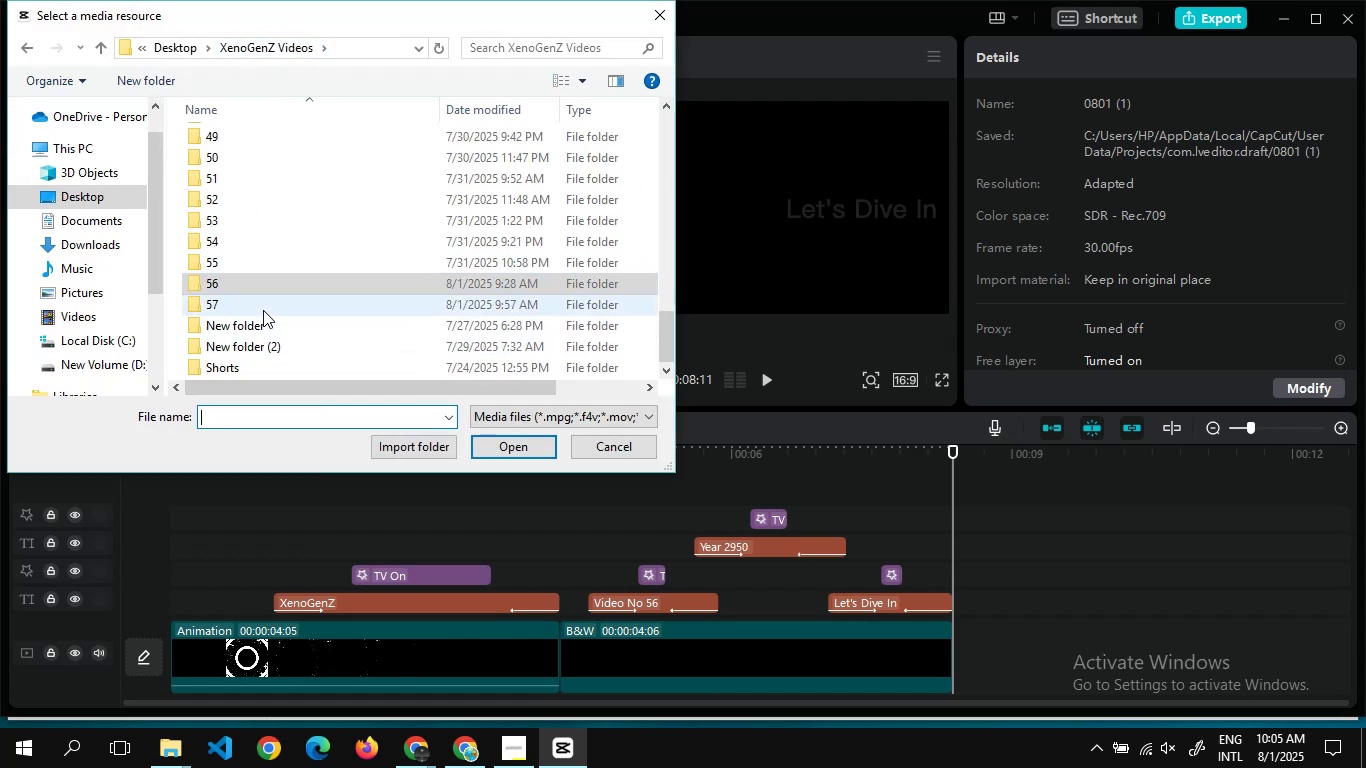 
double_click([263, 309])
 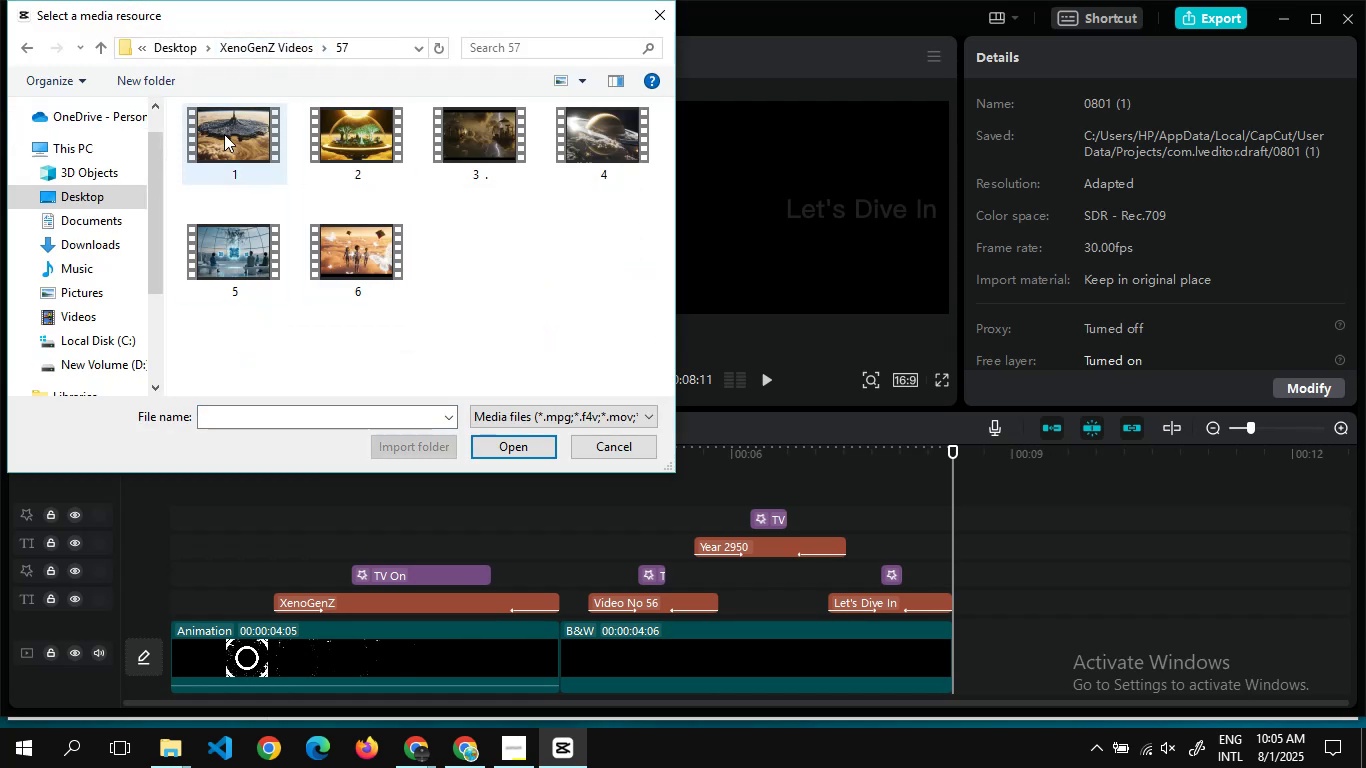 
left_click([224, 134])
 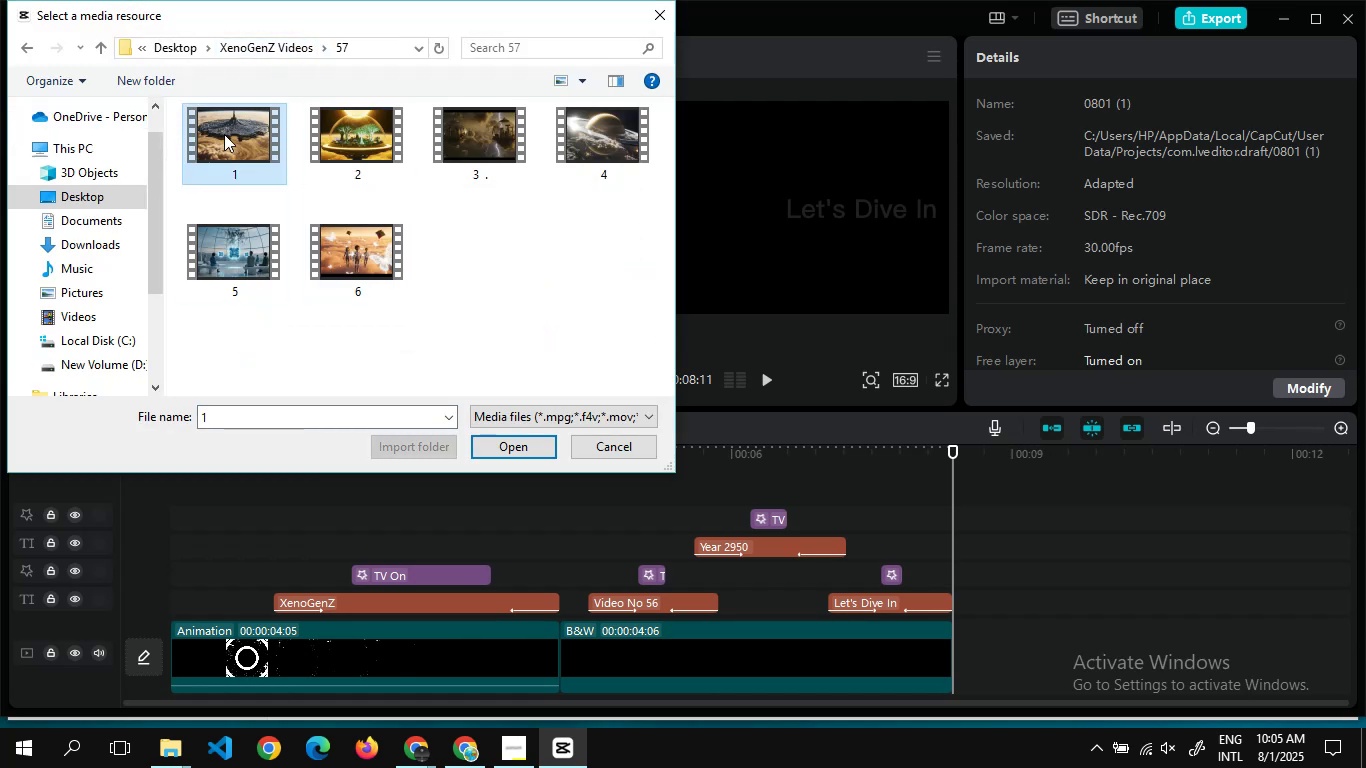 
hold_key(key=ControlLeft, duration=1.52)
left_click([358, 109])
 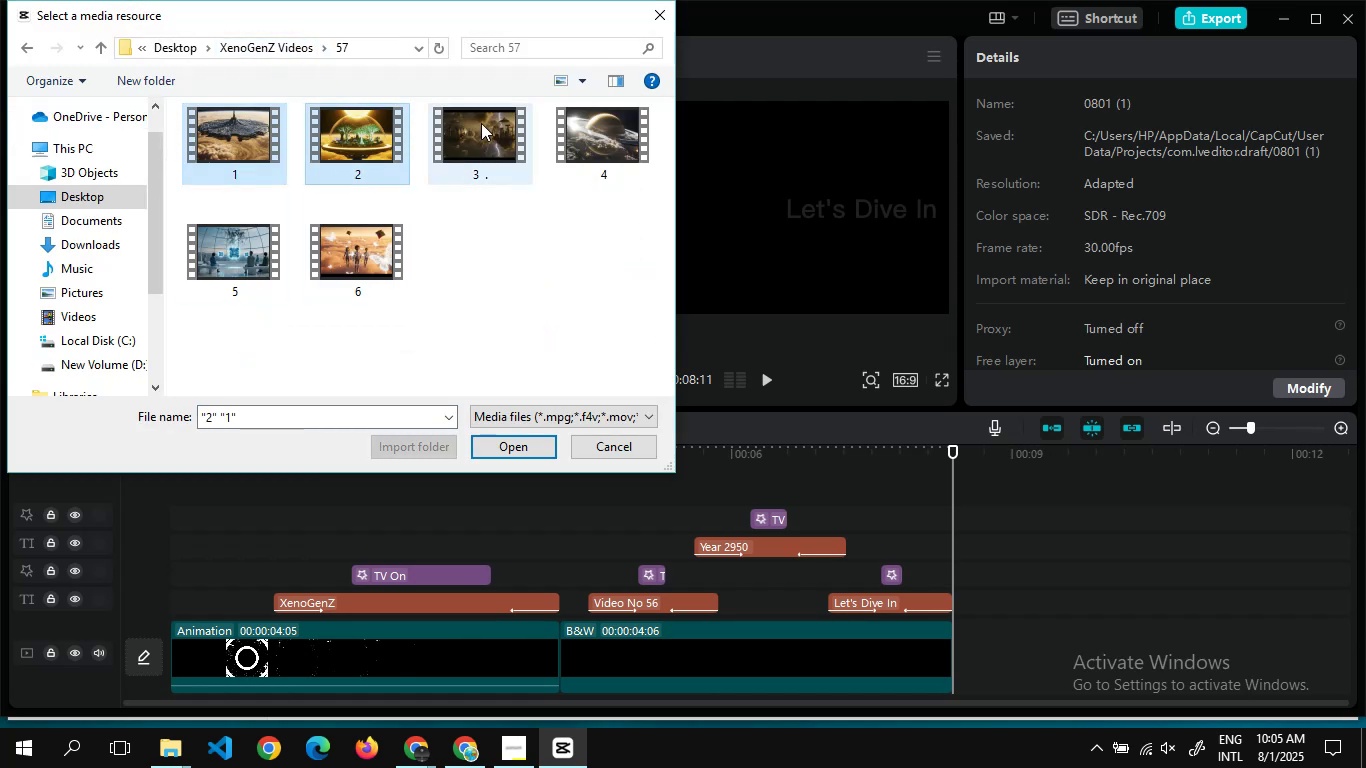 
left_click([481, 123])
 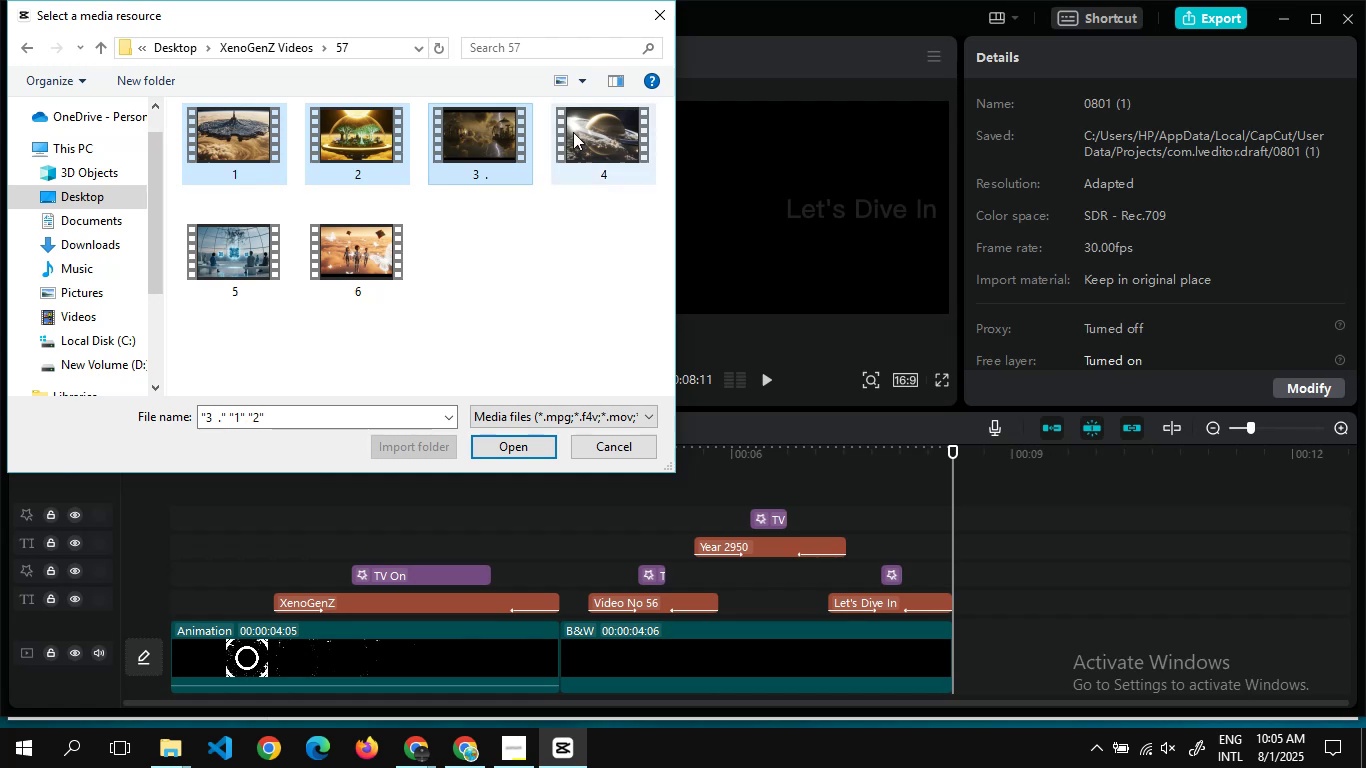 
hold_key(key=ControlLeft, duration=1.5)
left_click([599, 135])
 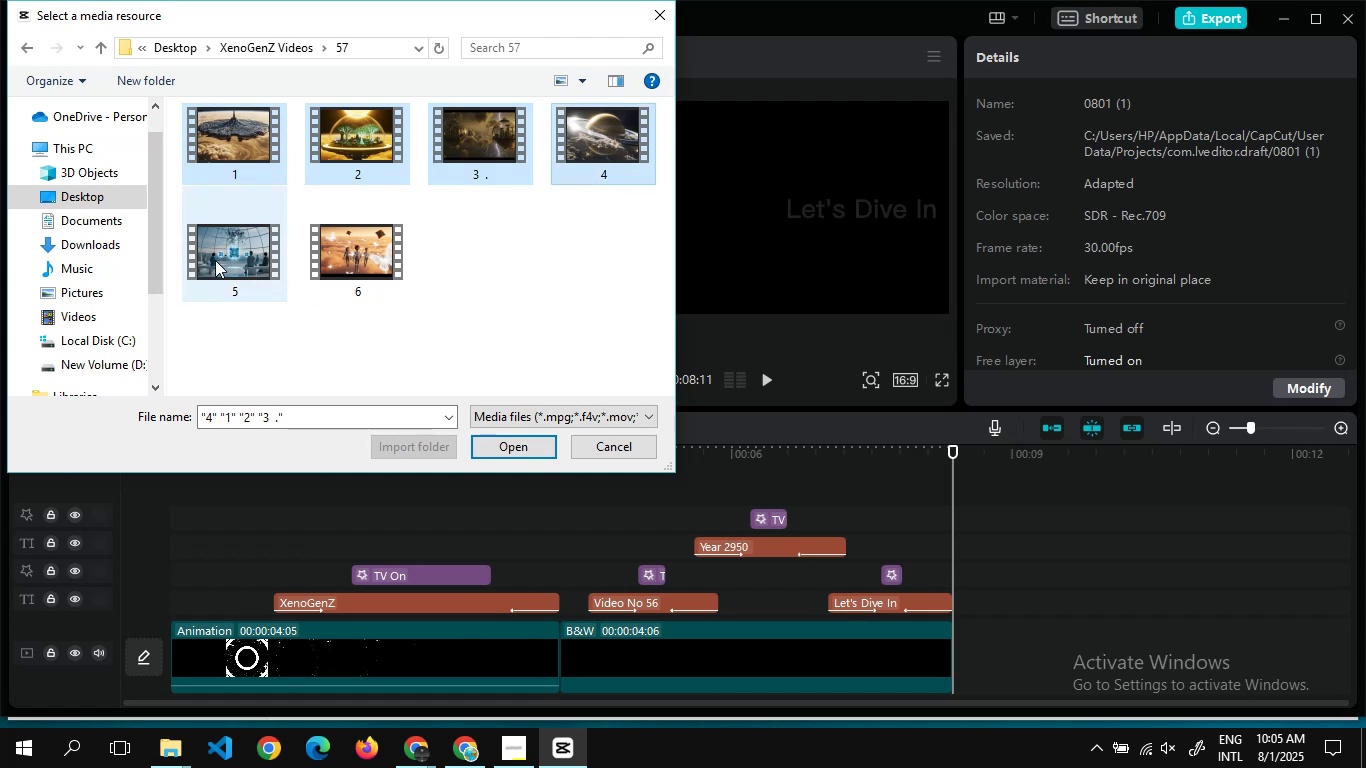 
left_click([215, 260])
 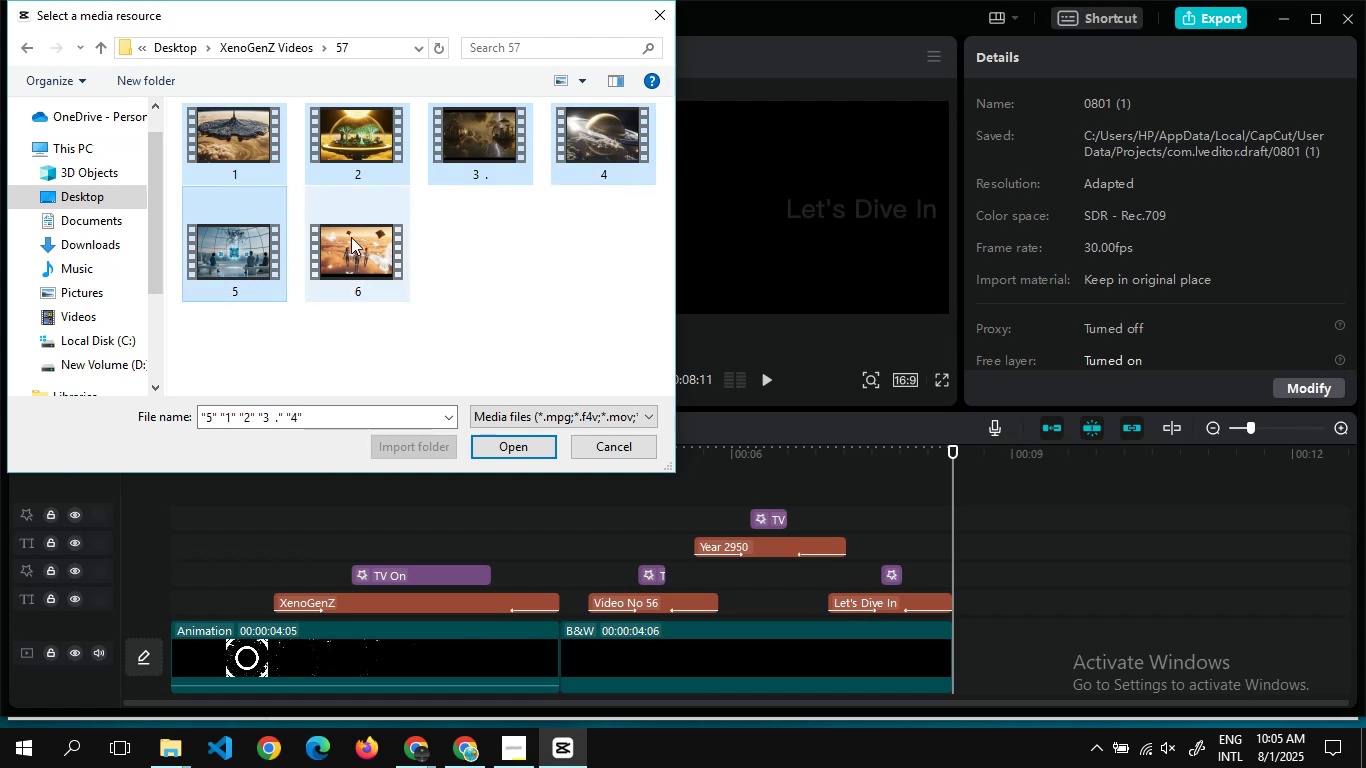 
hold_key(key=ControlLeft, duration=0.4)
left_click([364, 237])
 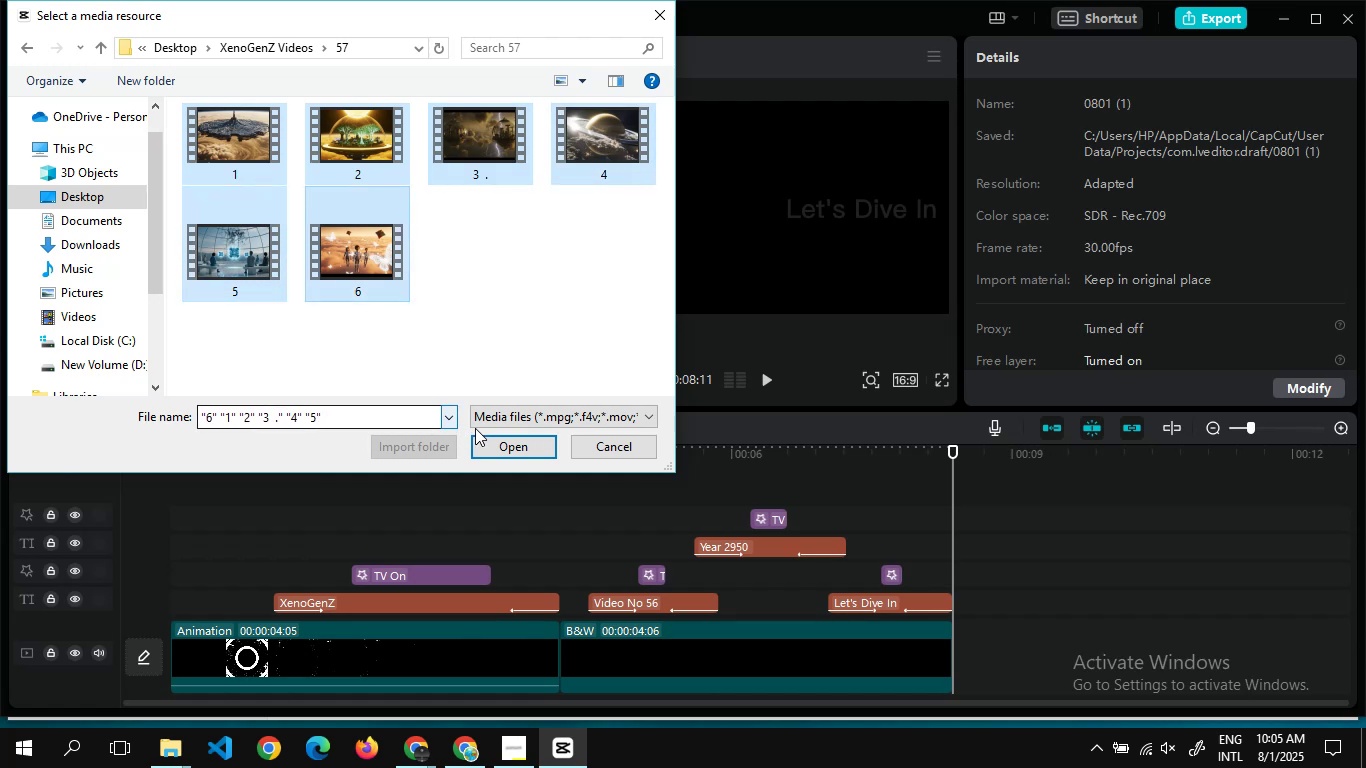 
left_click([503, 443])
 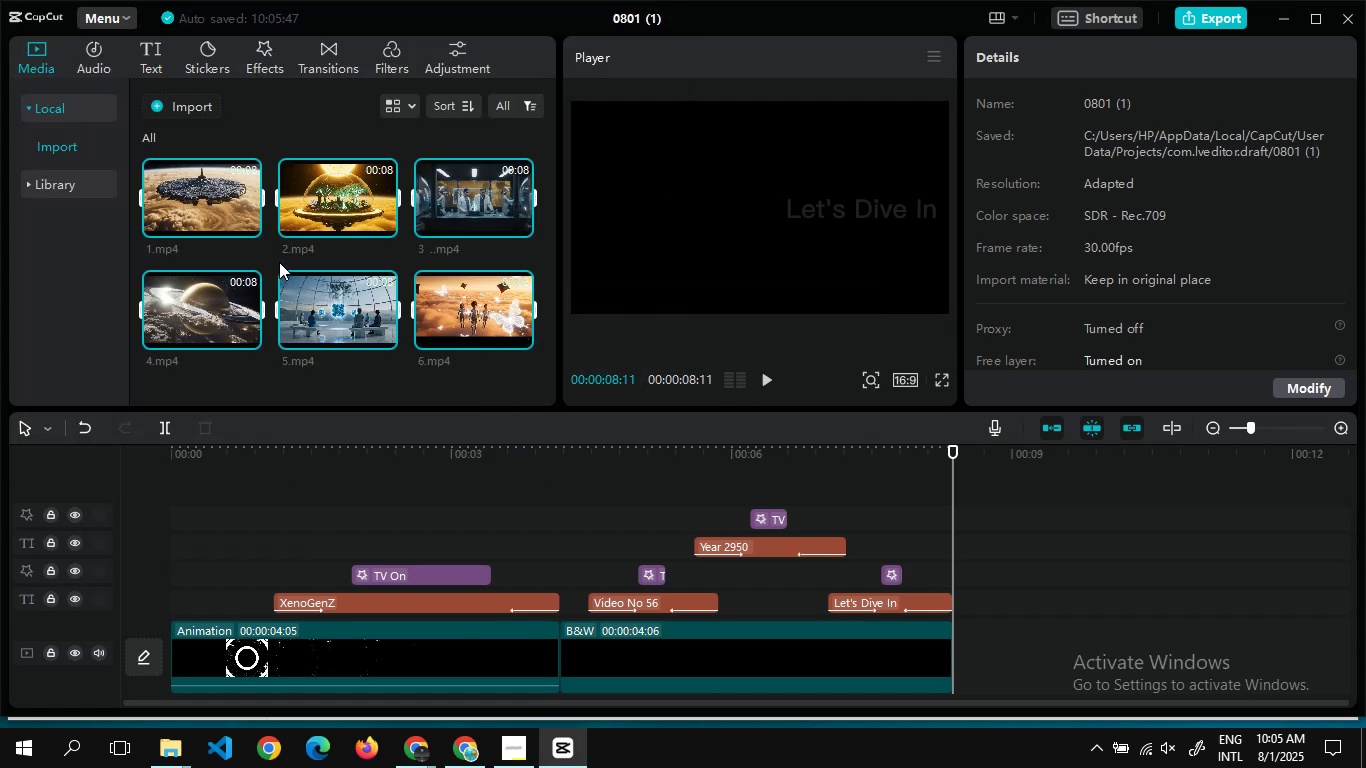 
left_click([270, 251])
 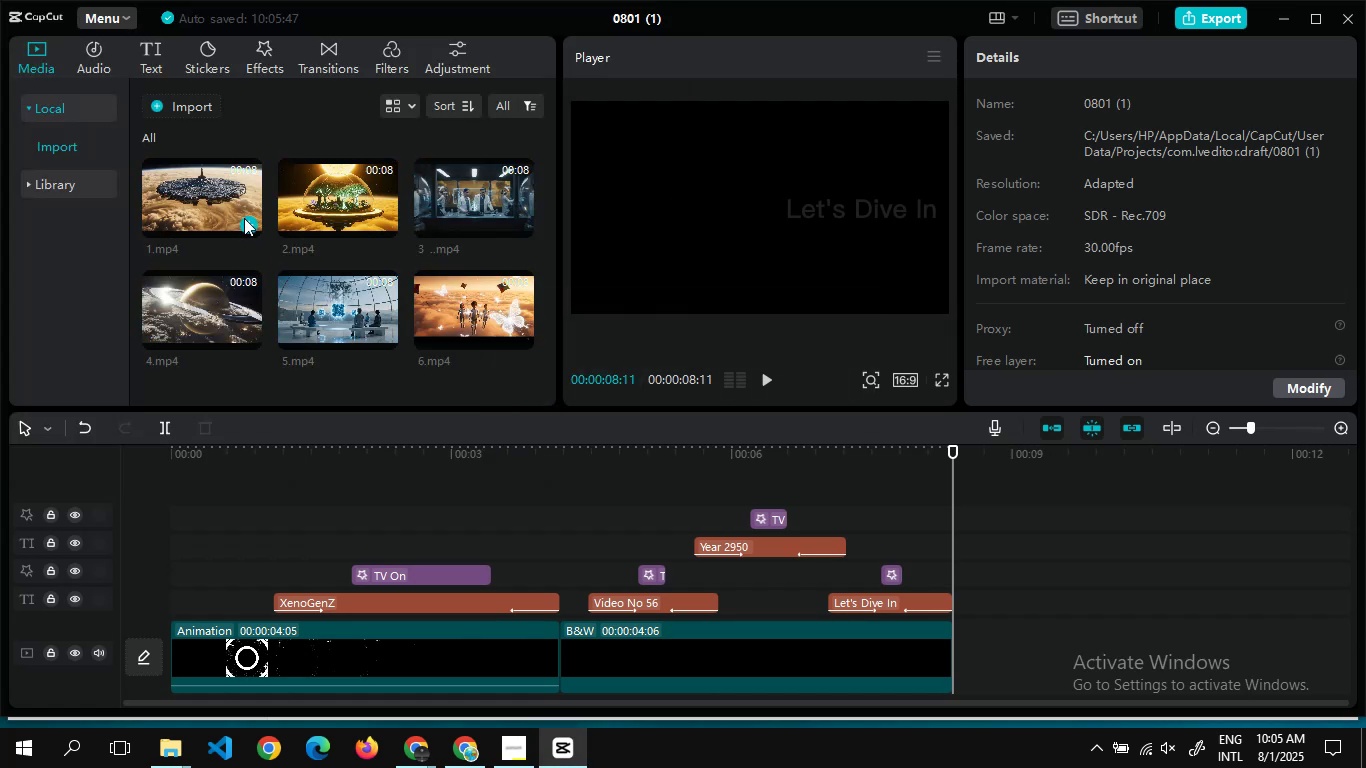 
left_click([244, 218])
 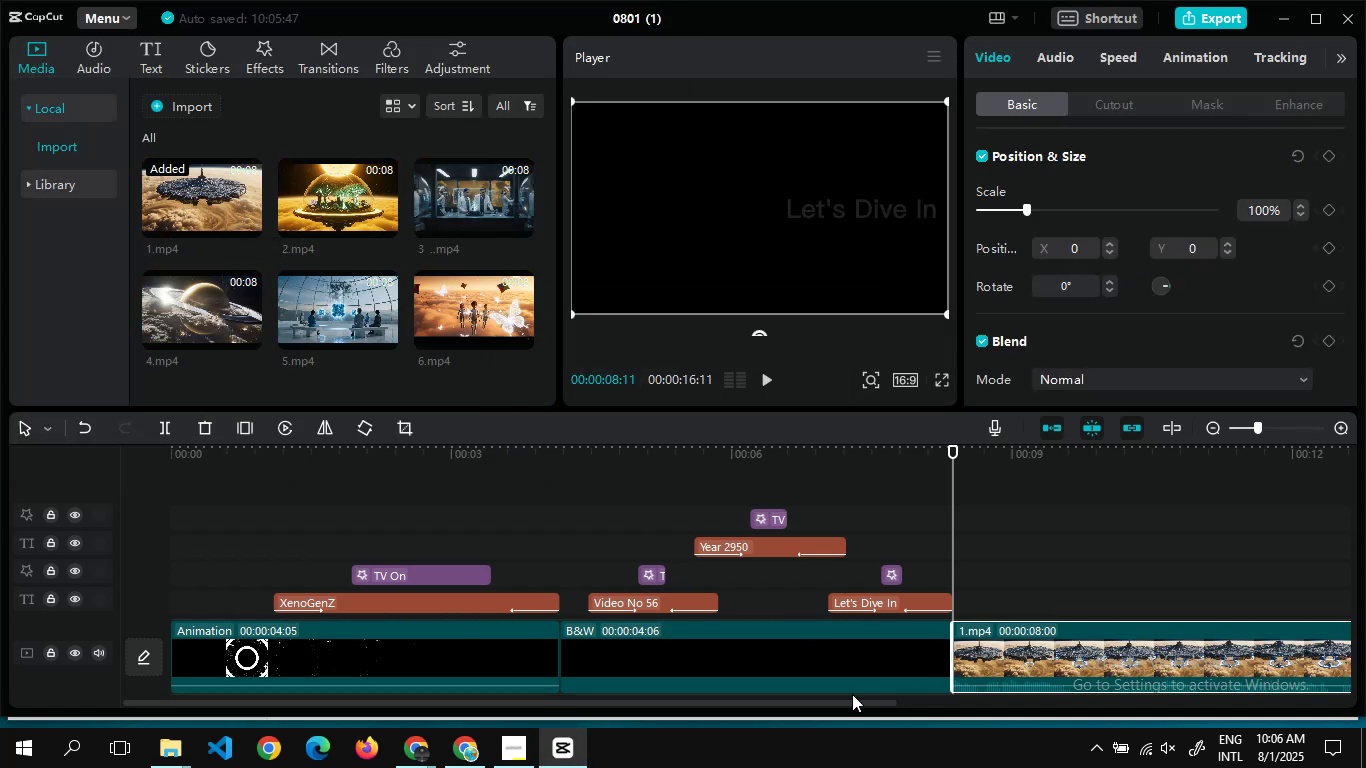 
left_click_drag(start_coordinate=[842, 701], to_coordinate=[1193, 650])
 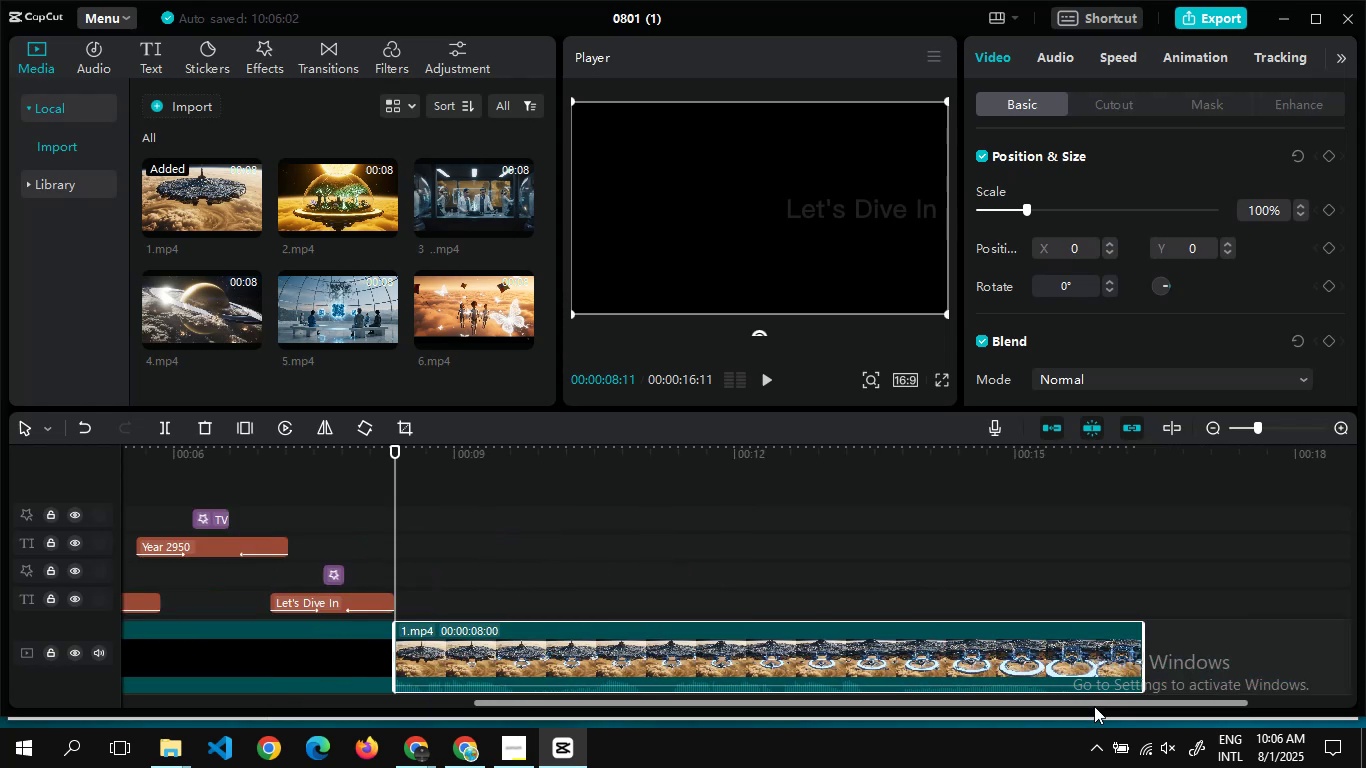 
left_click_drag(start_coordinate=[1094, 704], to_coordinate=[1187, 701])
 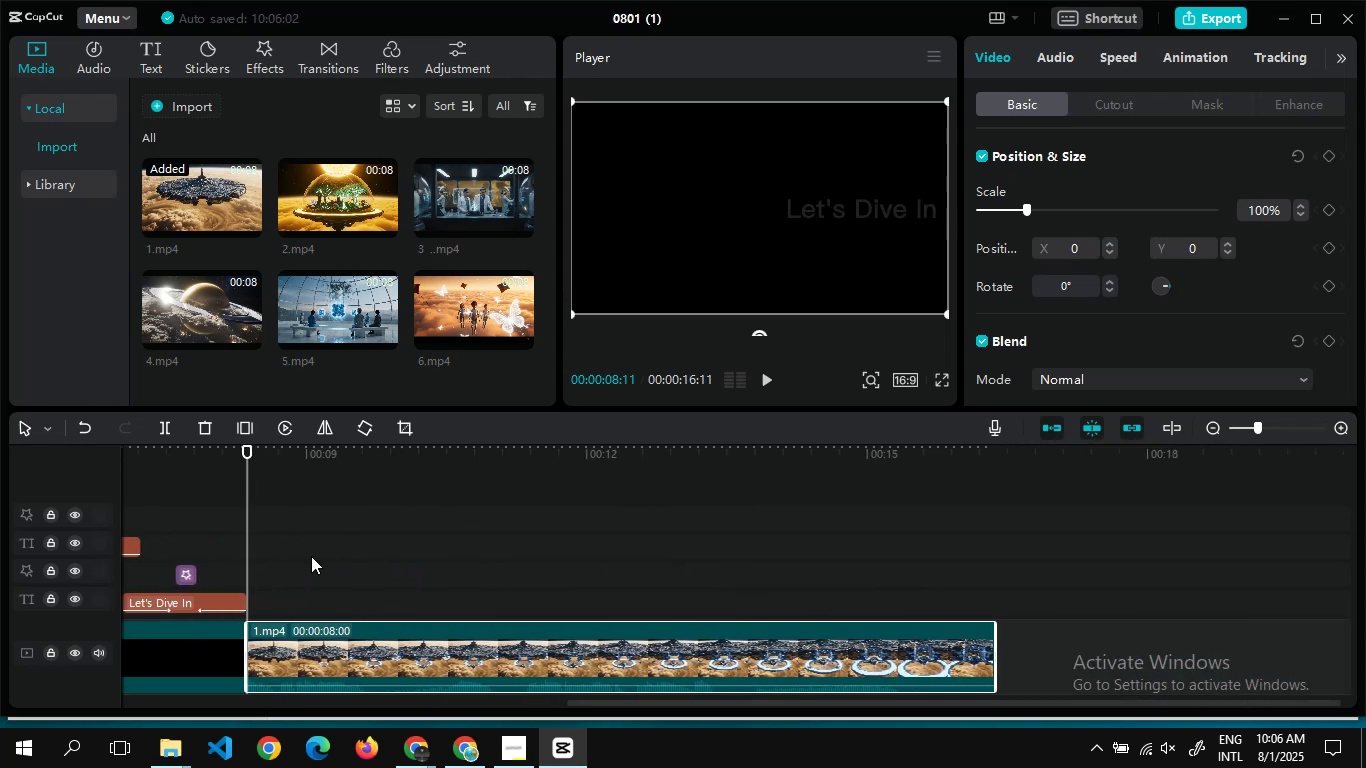 
double_click([287, 554])
 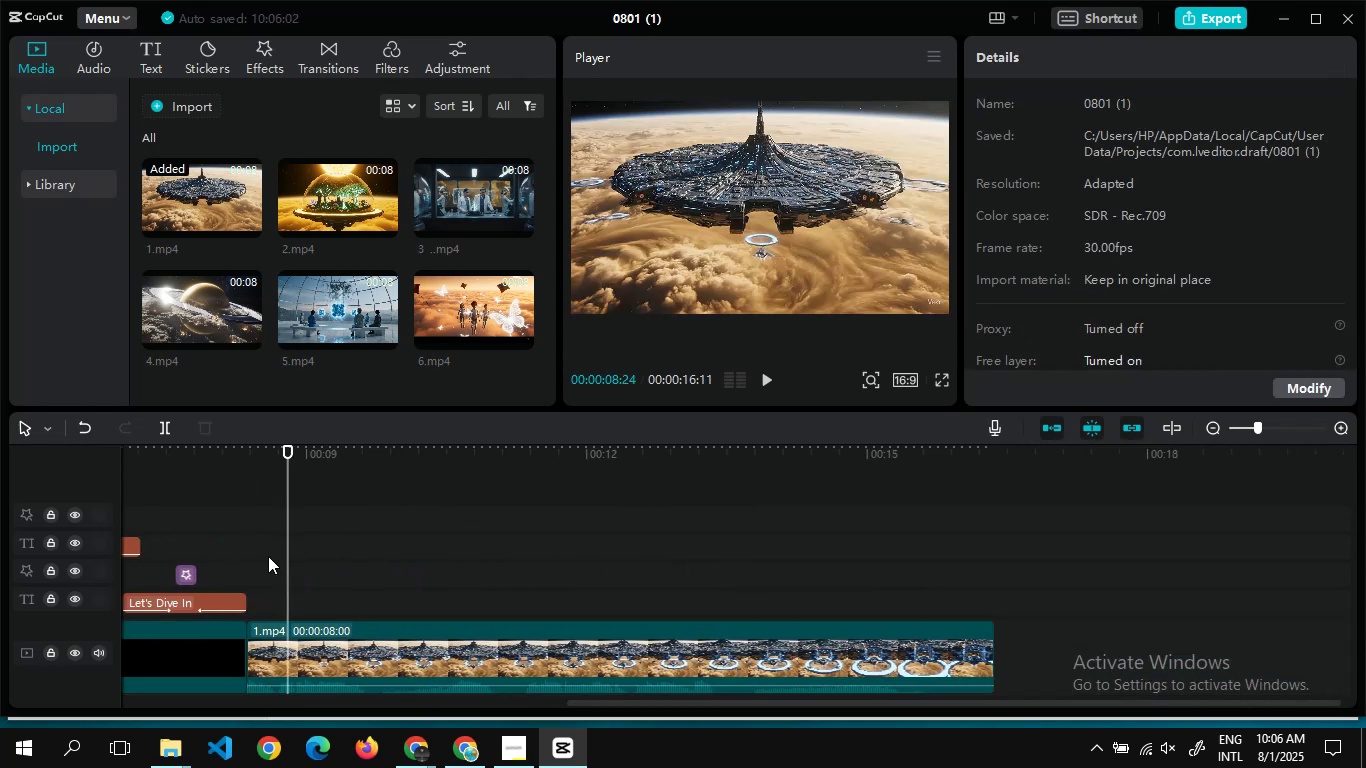 
double_click([268, 556])
 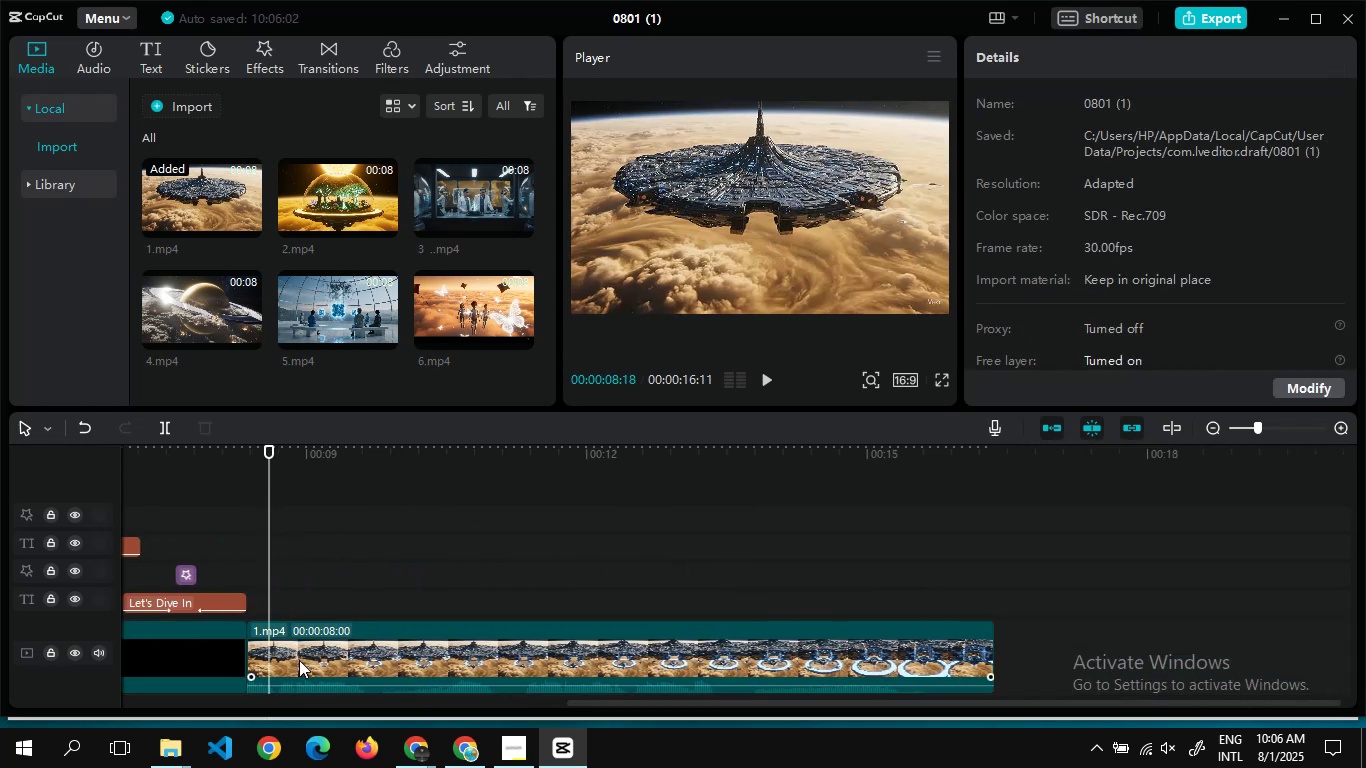 
left_click([299, 660])
 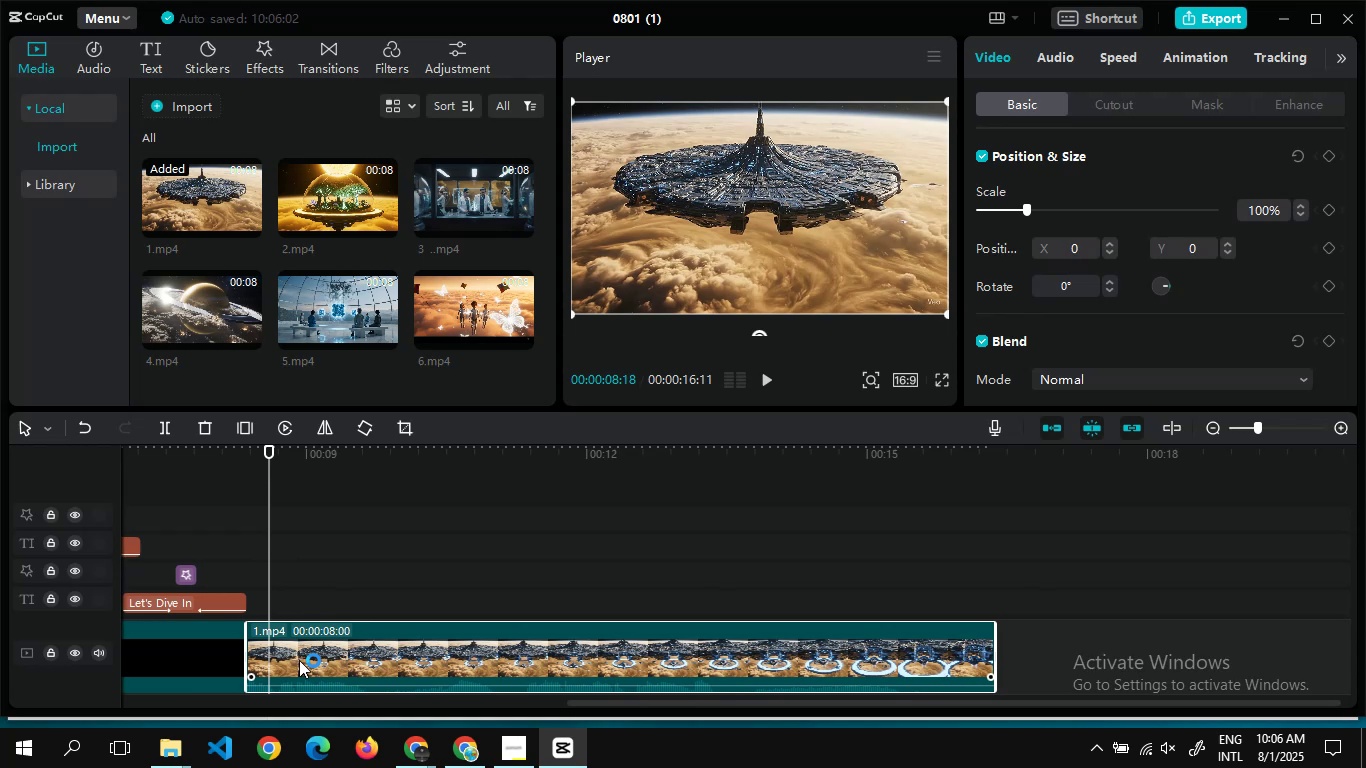 
wait(9.33)
 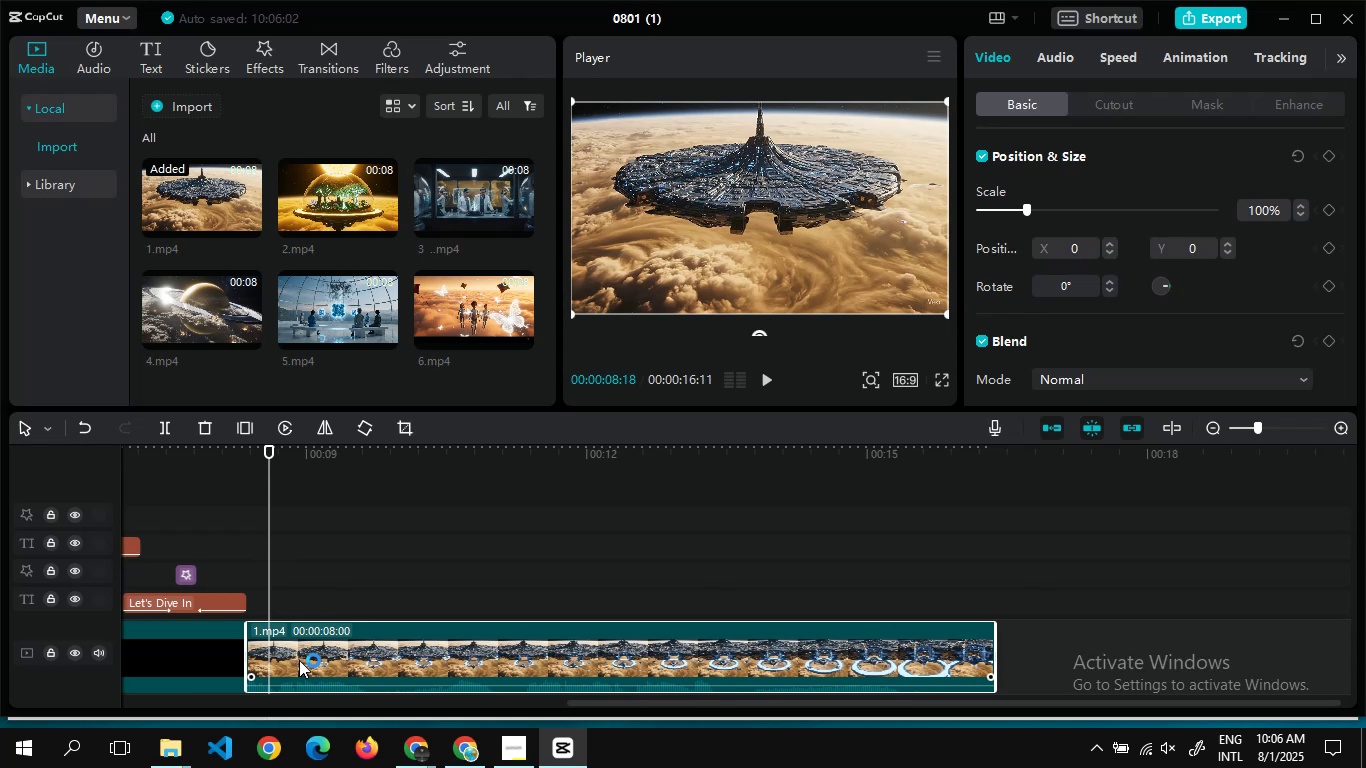 
right_click([299, 660])
 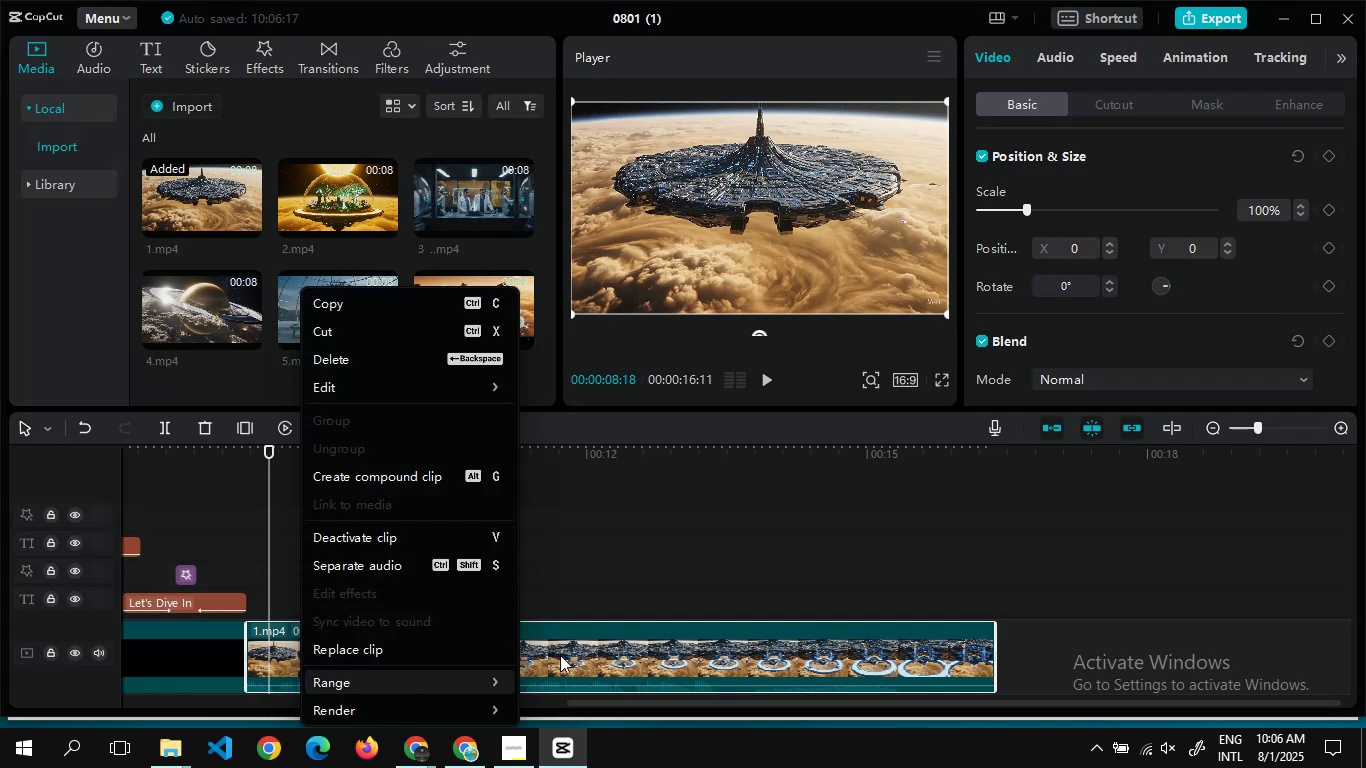 
left_click([640, 646])
 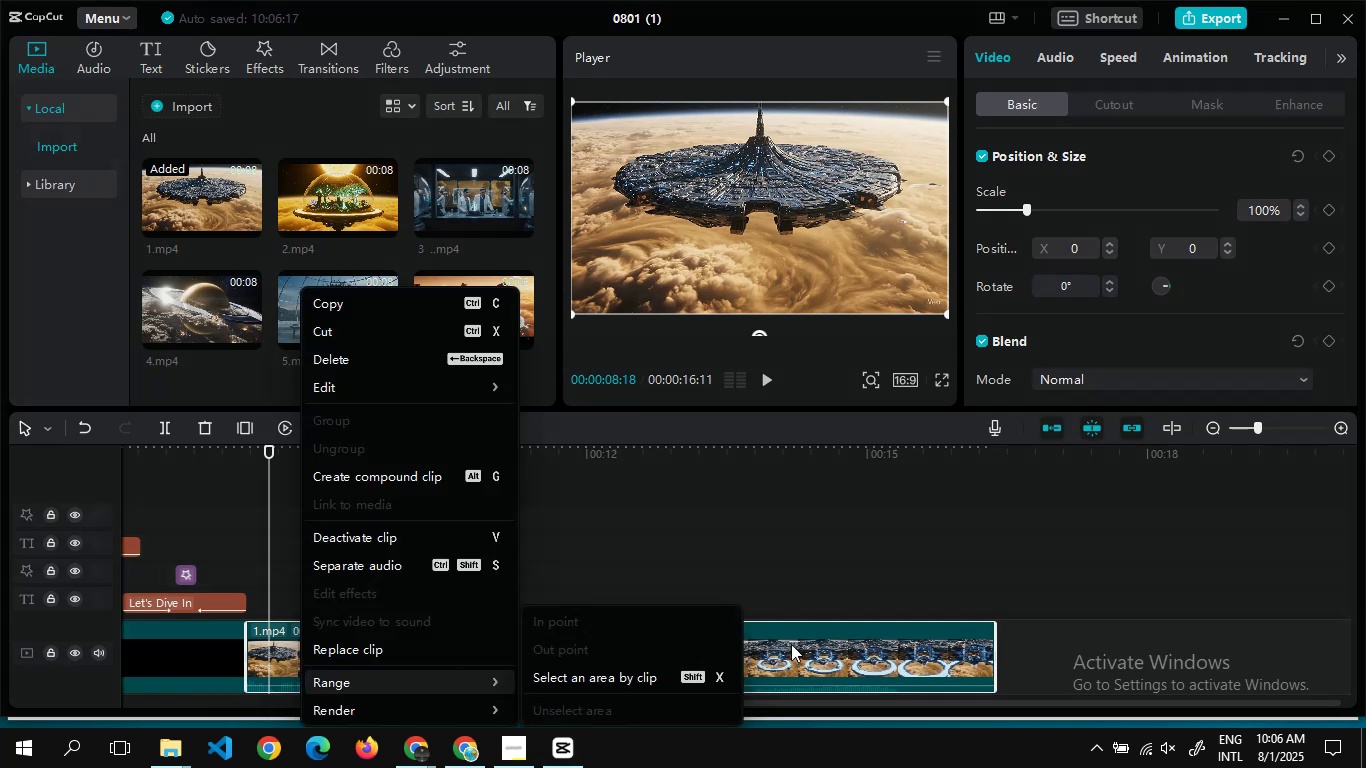 
left_click([791, 644])
 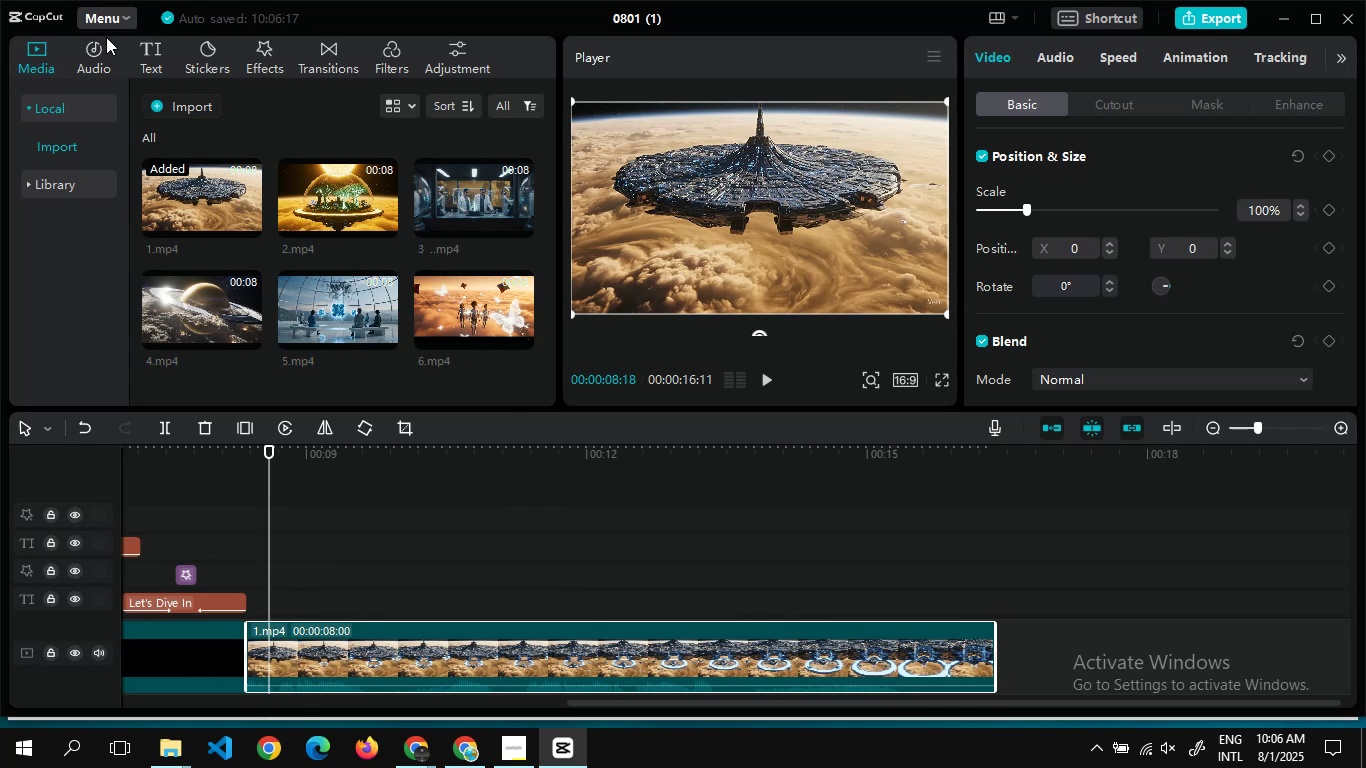 
left_click([143, 48])
 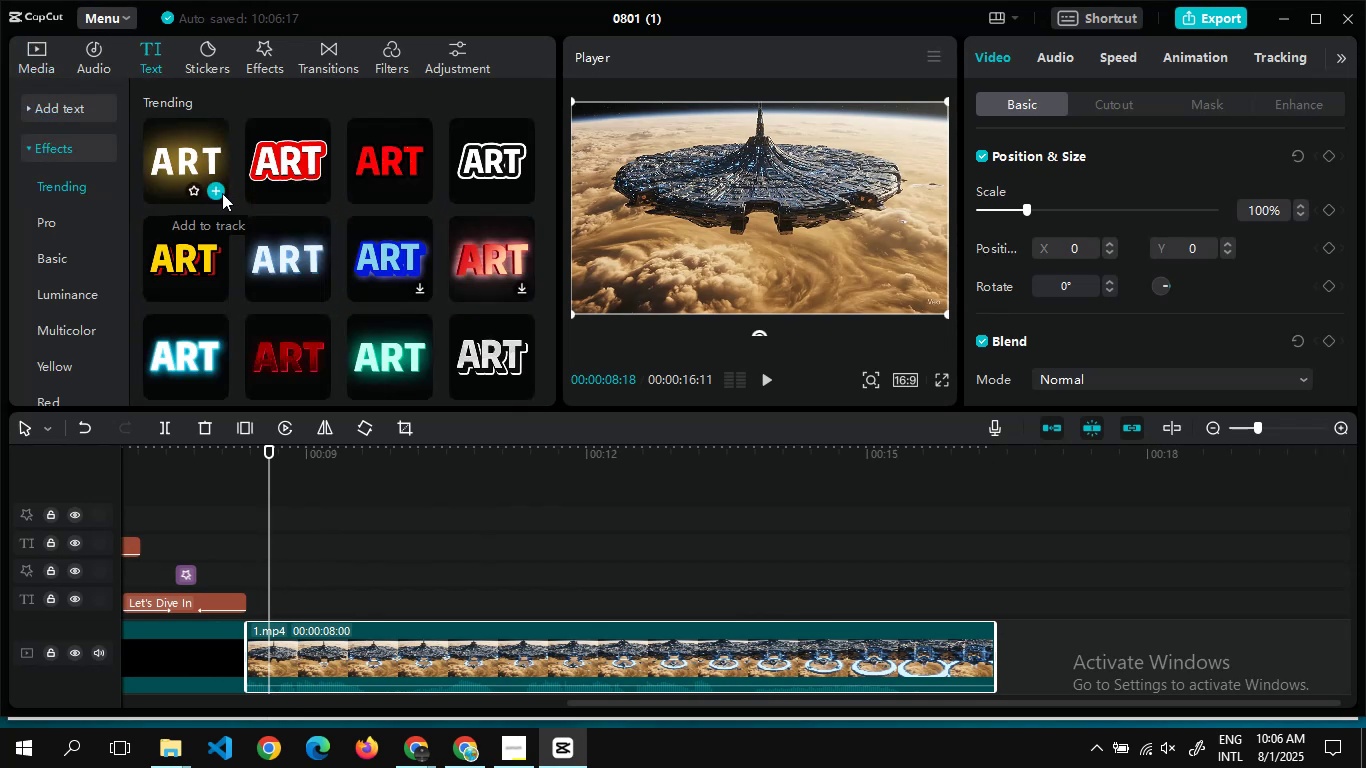 
left_click([215, 185])
 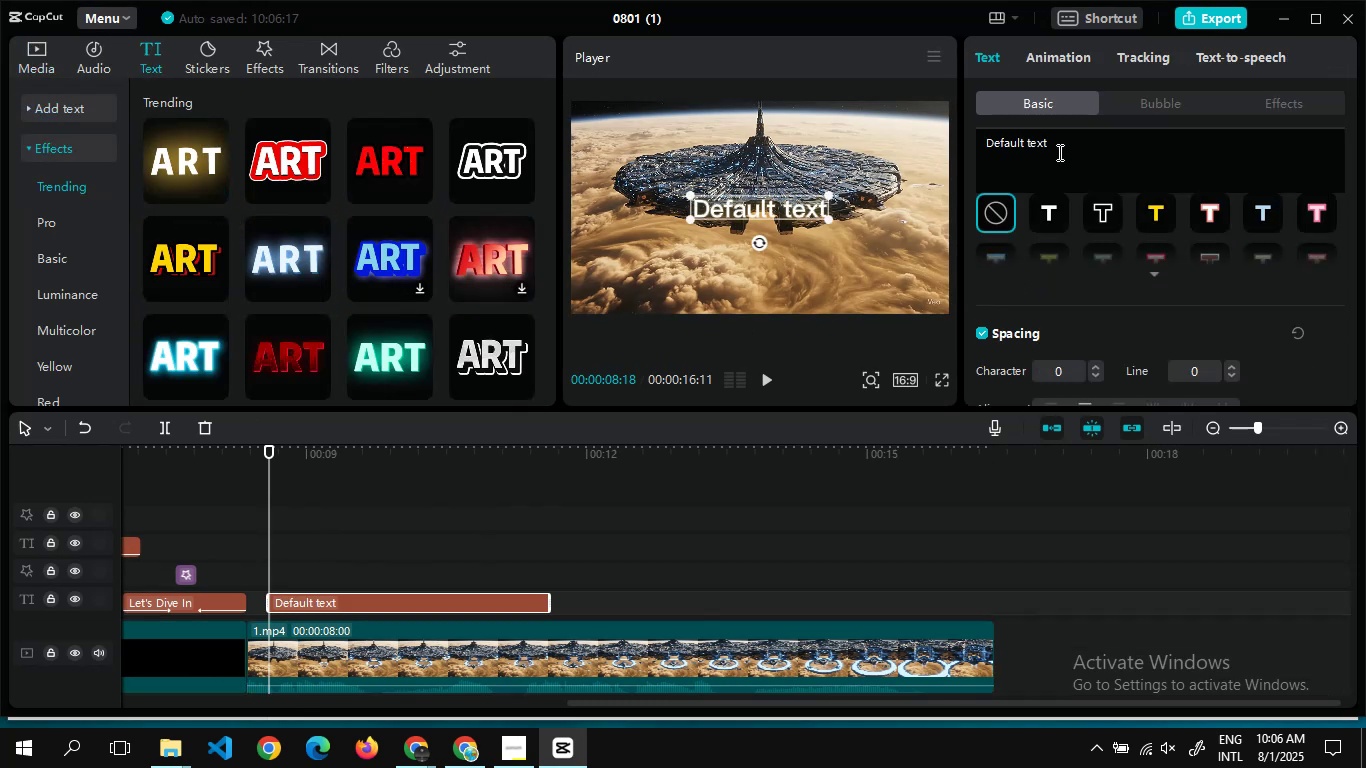 
key(Alt+Tab)
 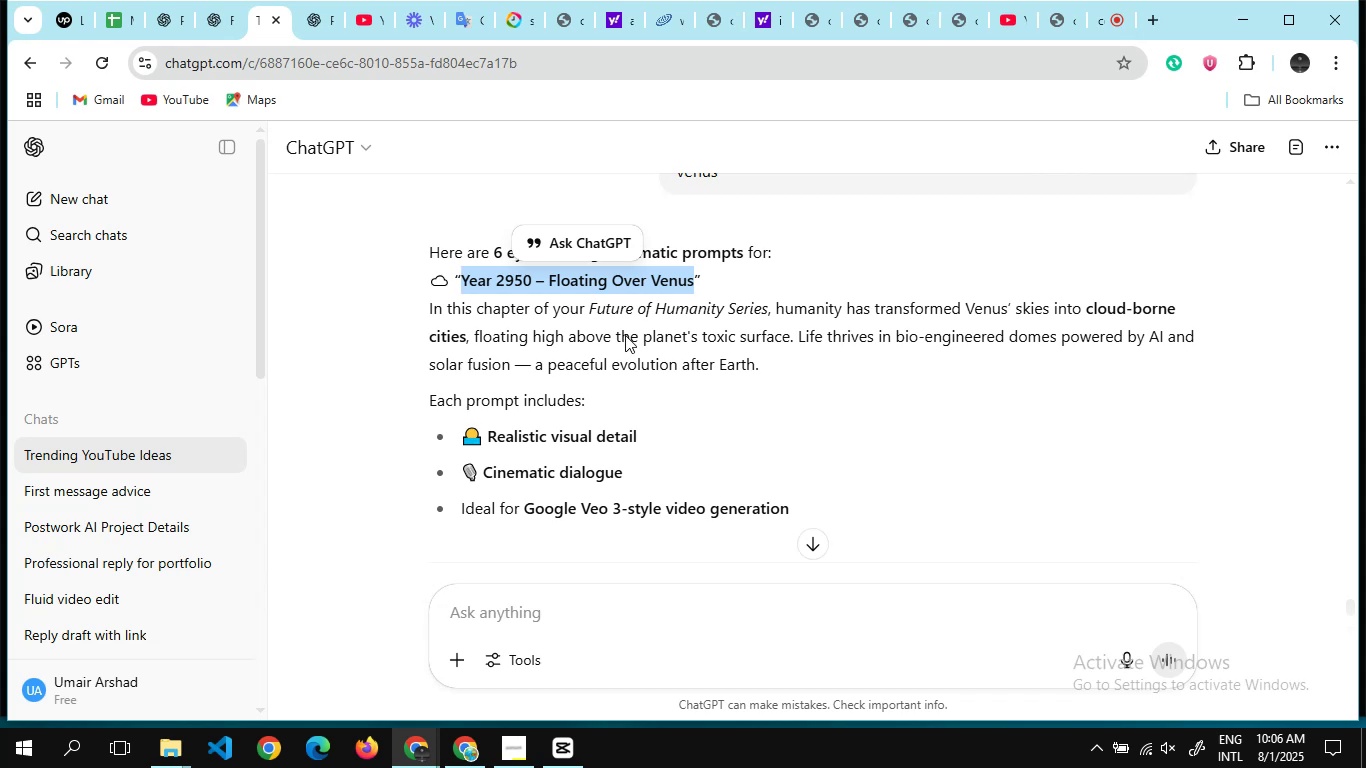 
scroll: coordinate [667, 403], scroll_direction: down, amount: 29.0
 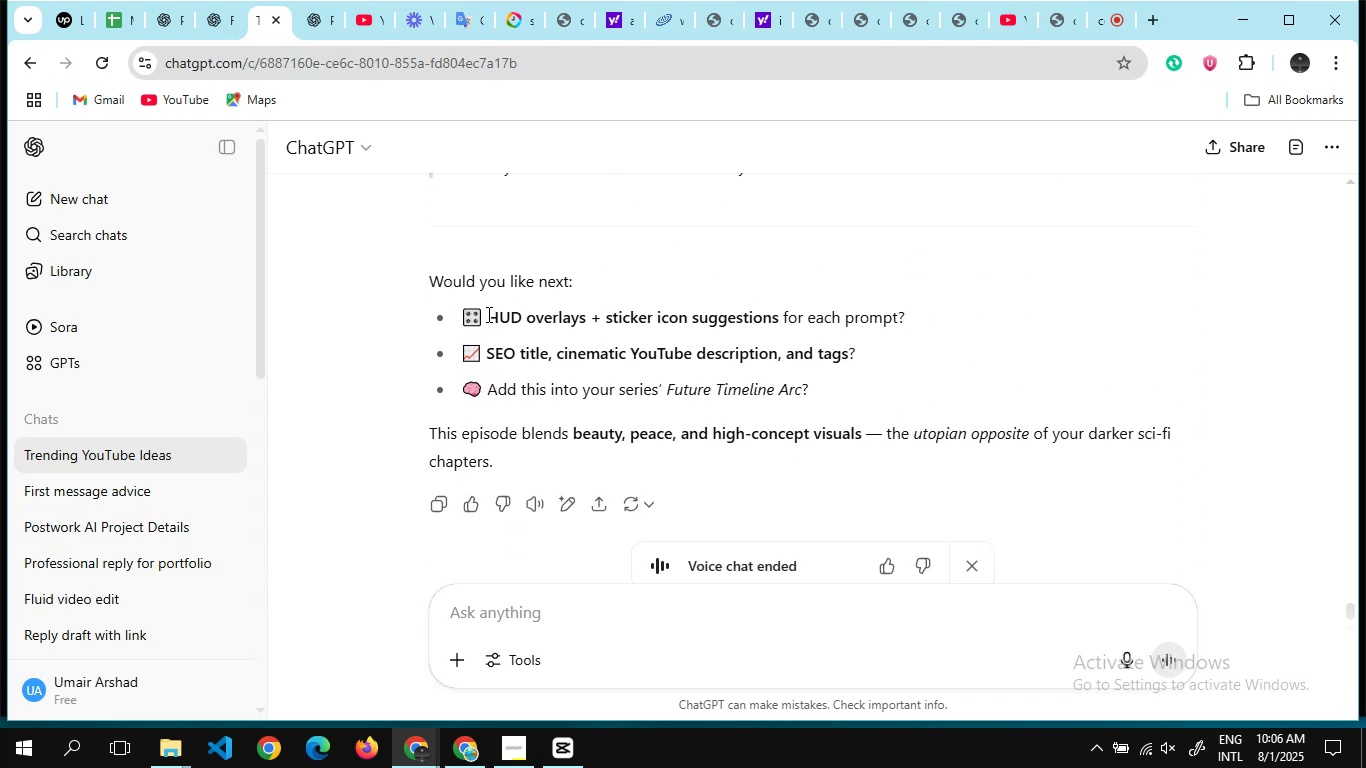 
left_click_drag(start_coordinate=[487, 314], to_coordinate=[776, 320])
 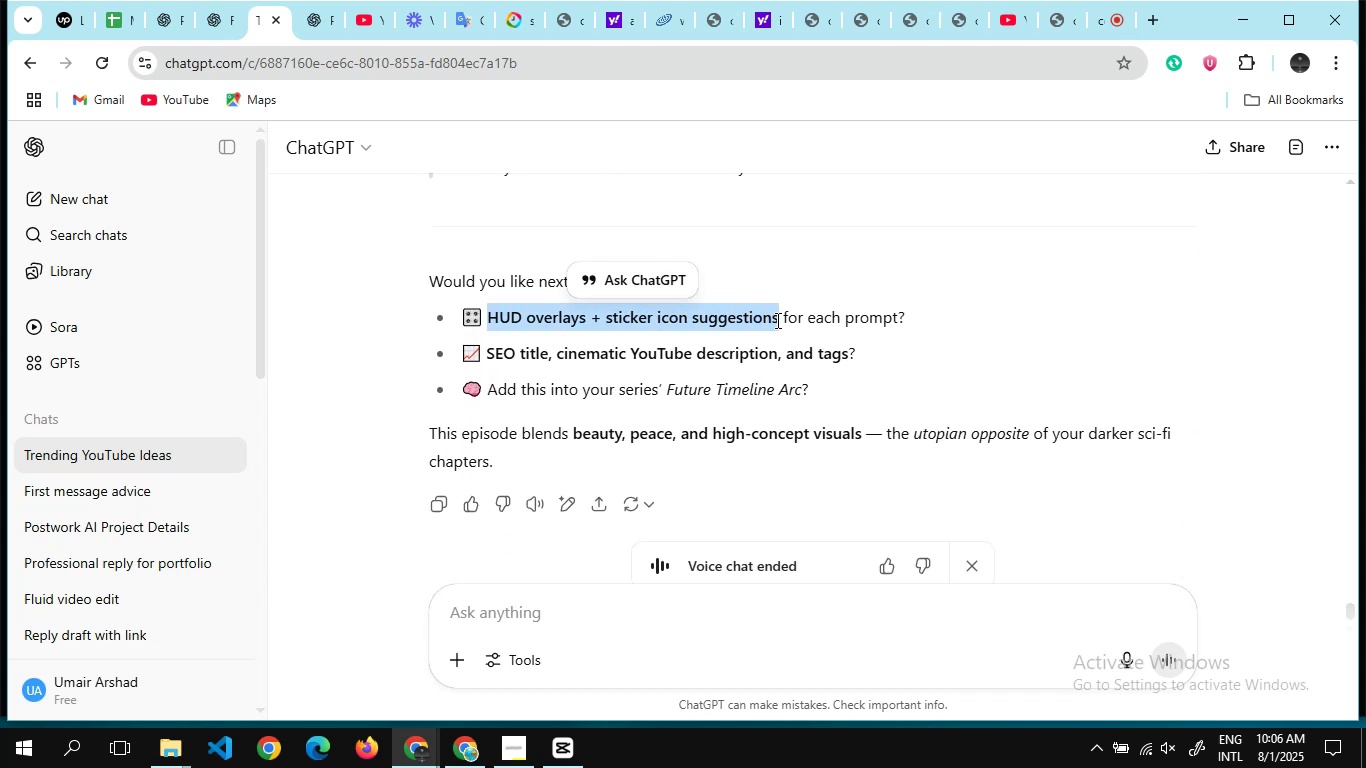 
key(Control+C)
 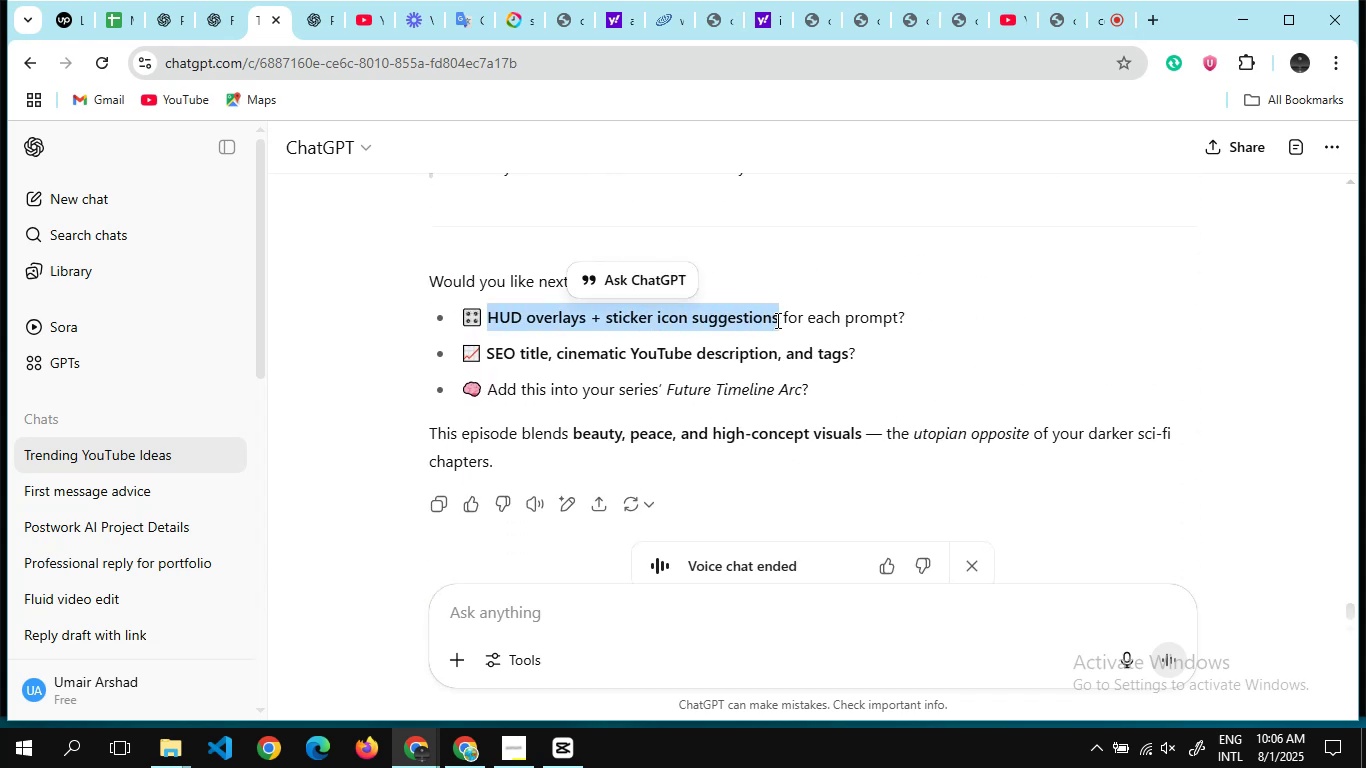 
key(Alt+AltLeft)
 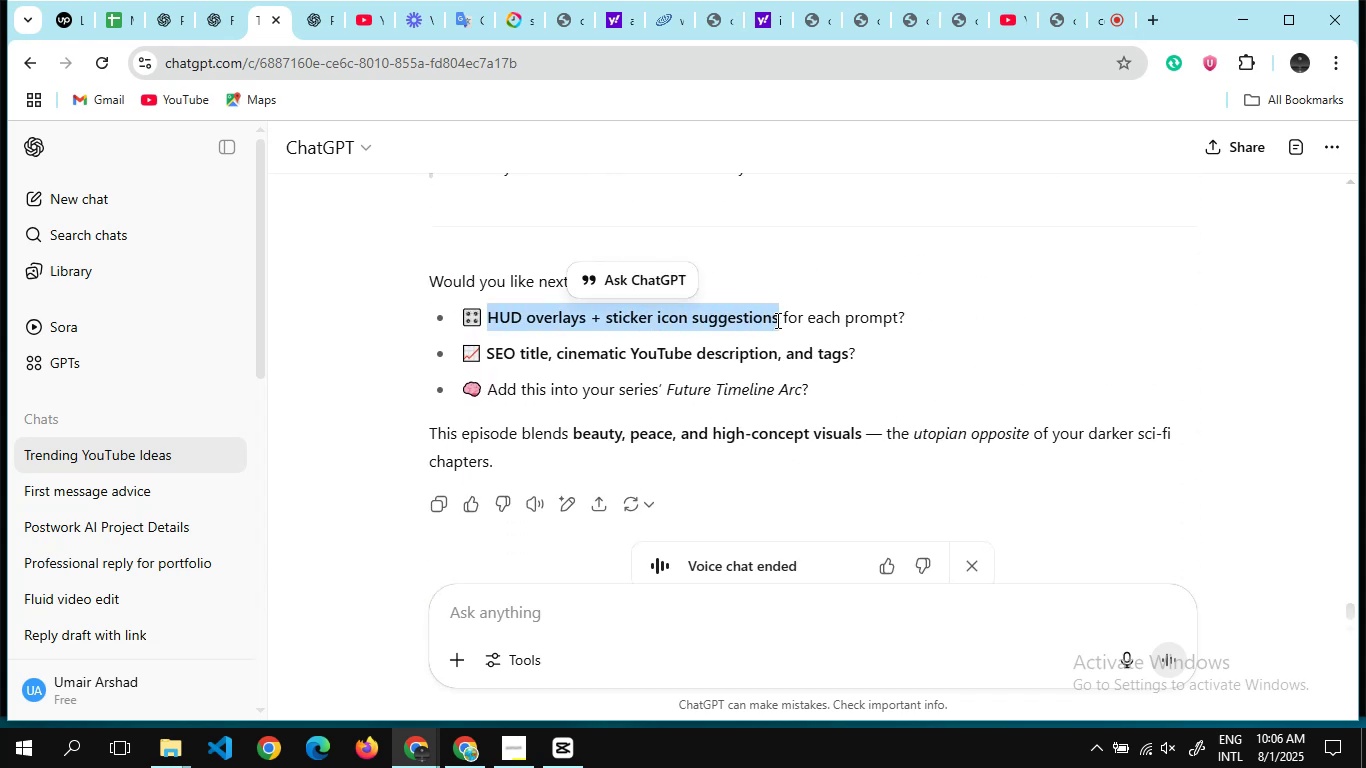 
hold_key(key=Tab, duration=1.57)
 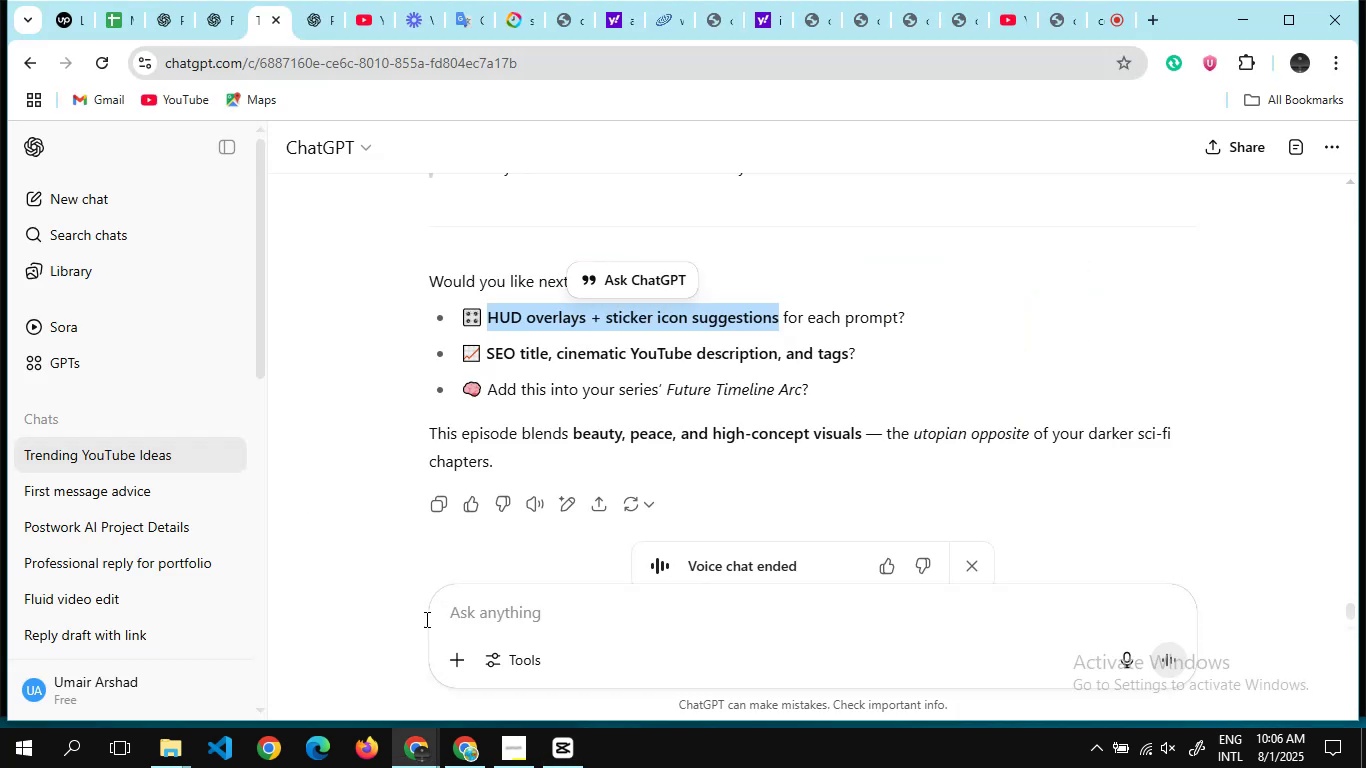 
key(Alt+AltLeft)
 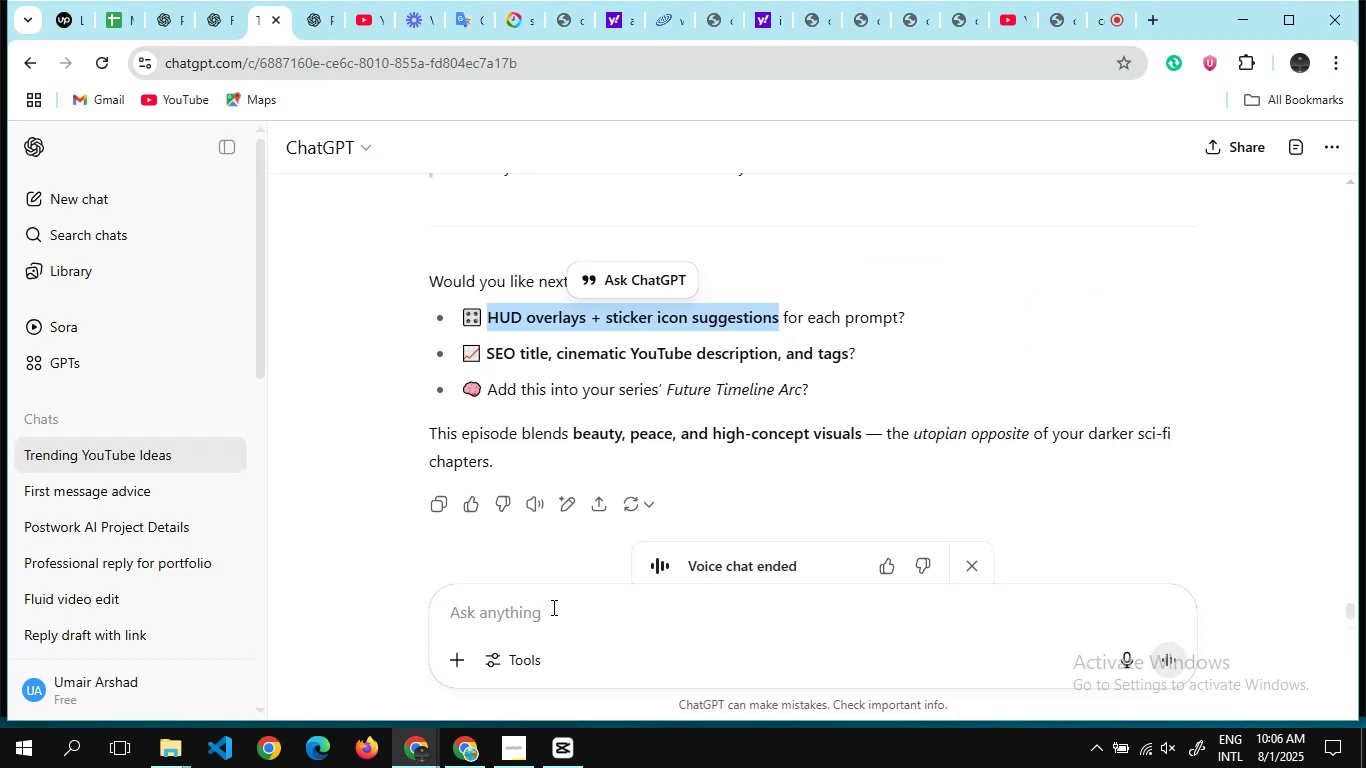 
left_click([552, 607])
 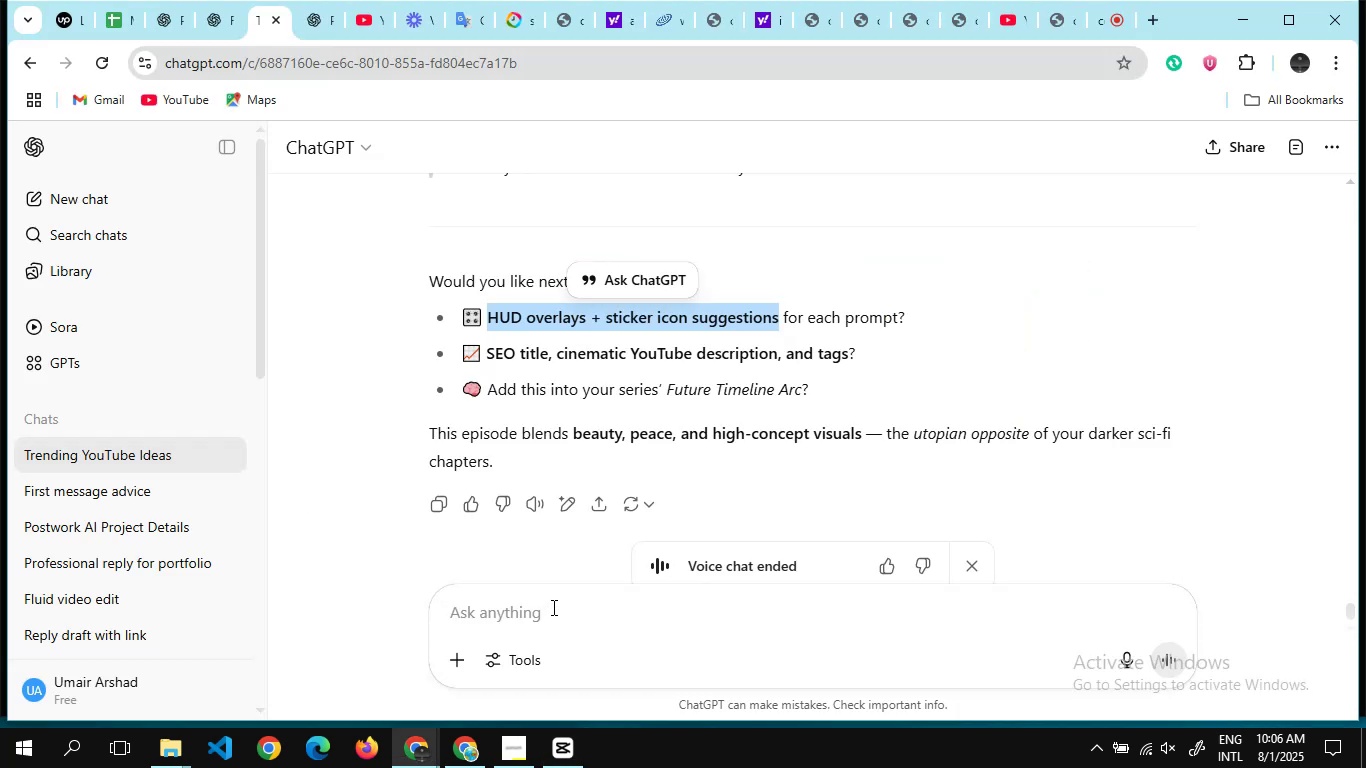 
key(Control+V)
 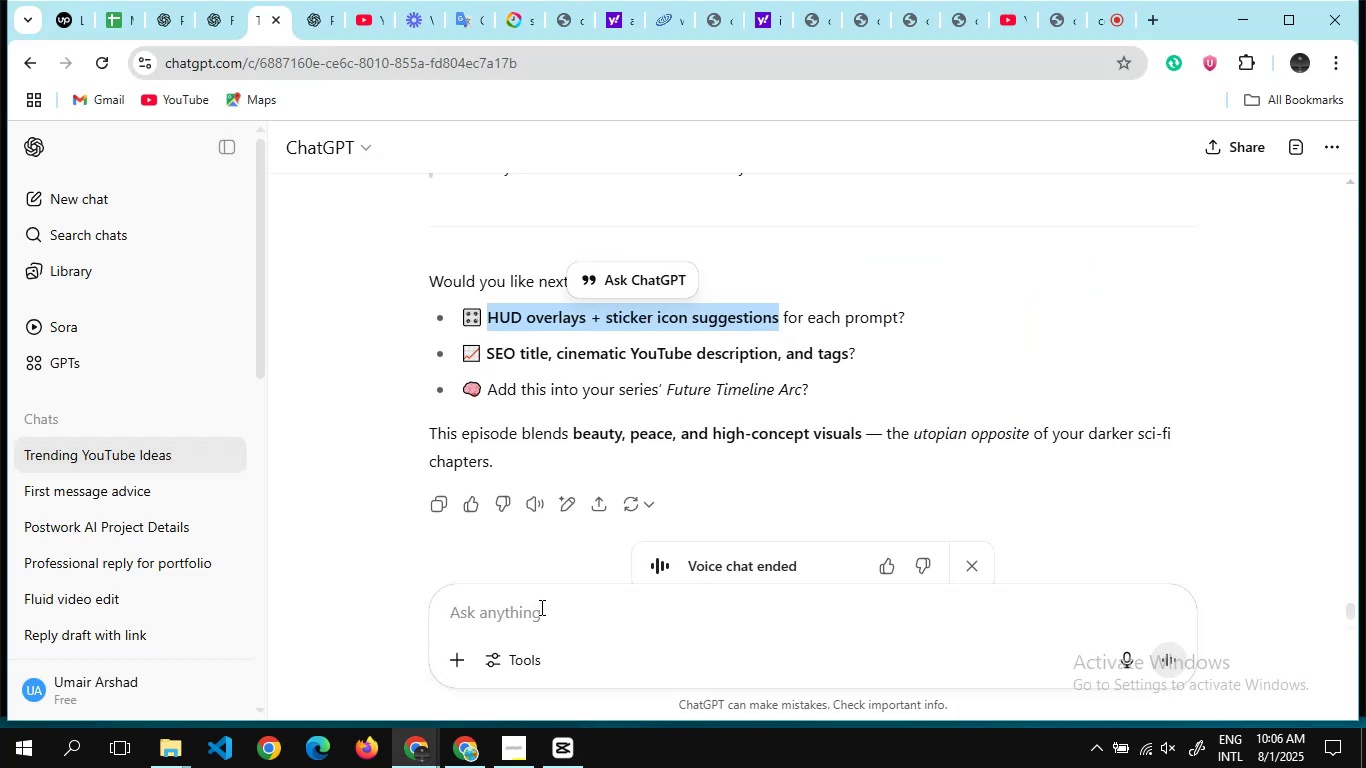 
left_click([540, 607])
 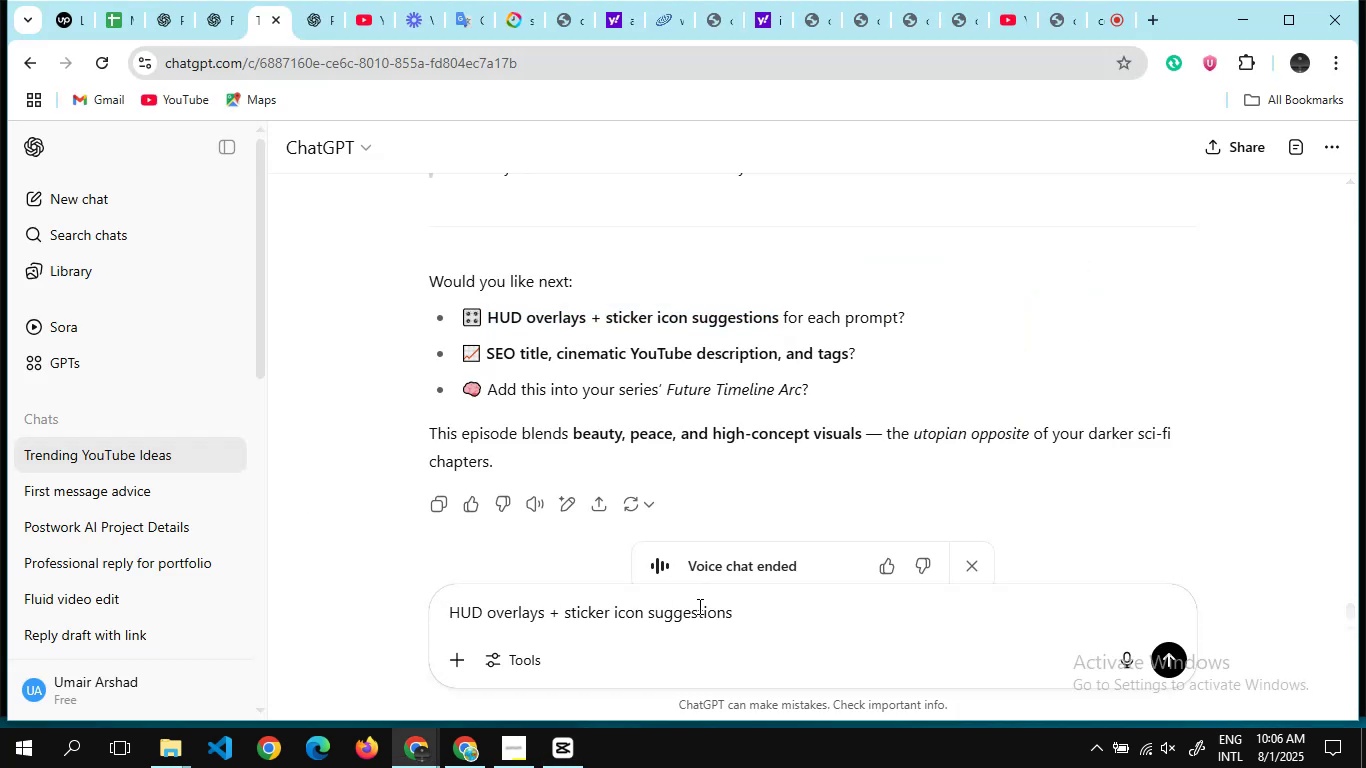 
left_click([756, 607])
 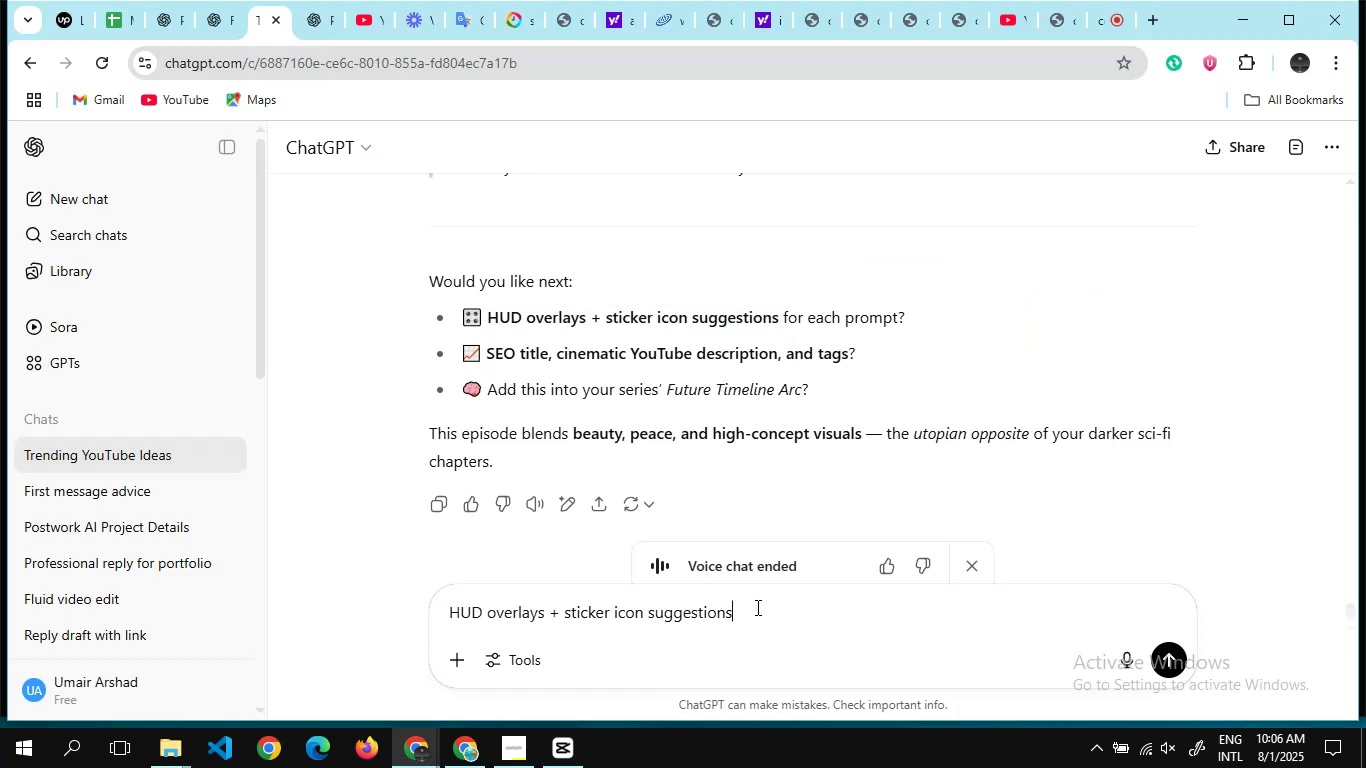 
type( and informative screen text short)
 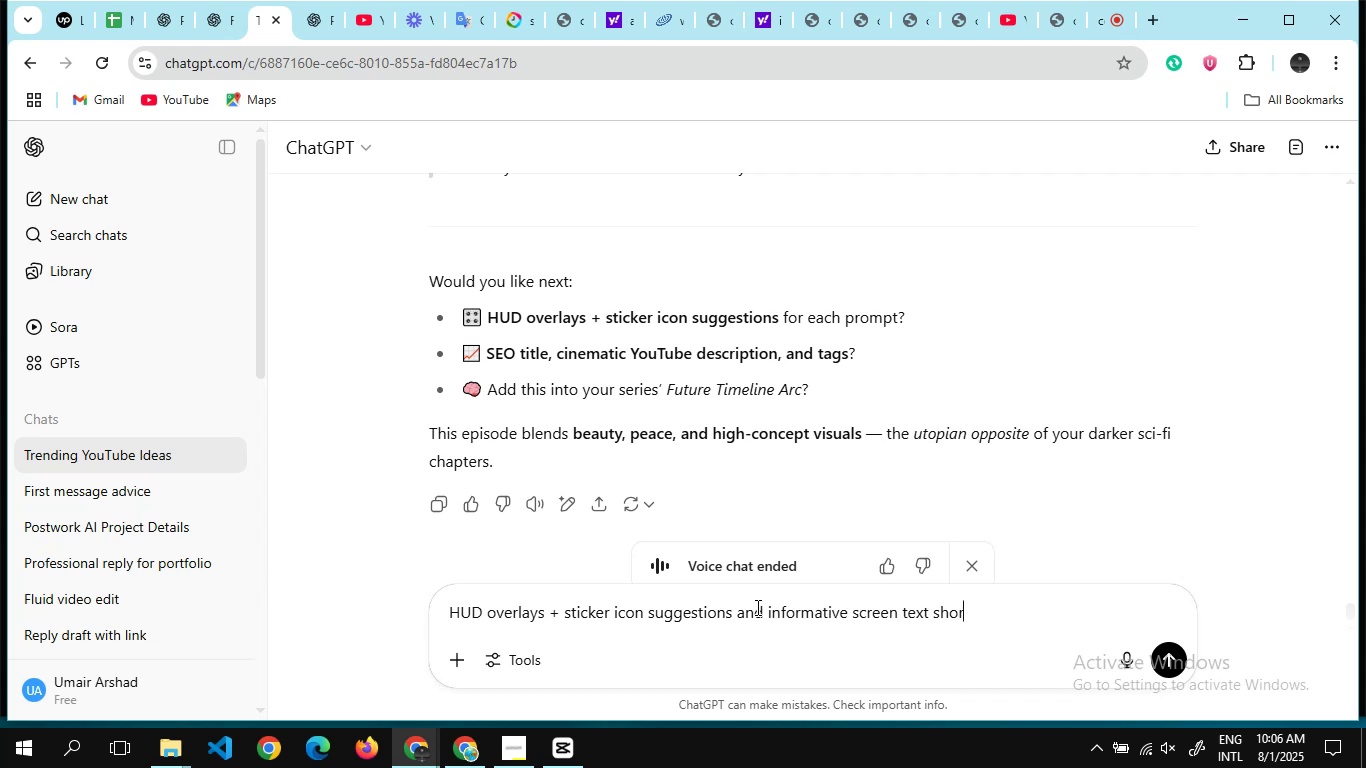 
key(Enter)
 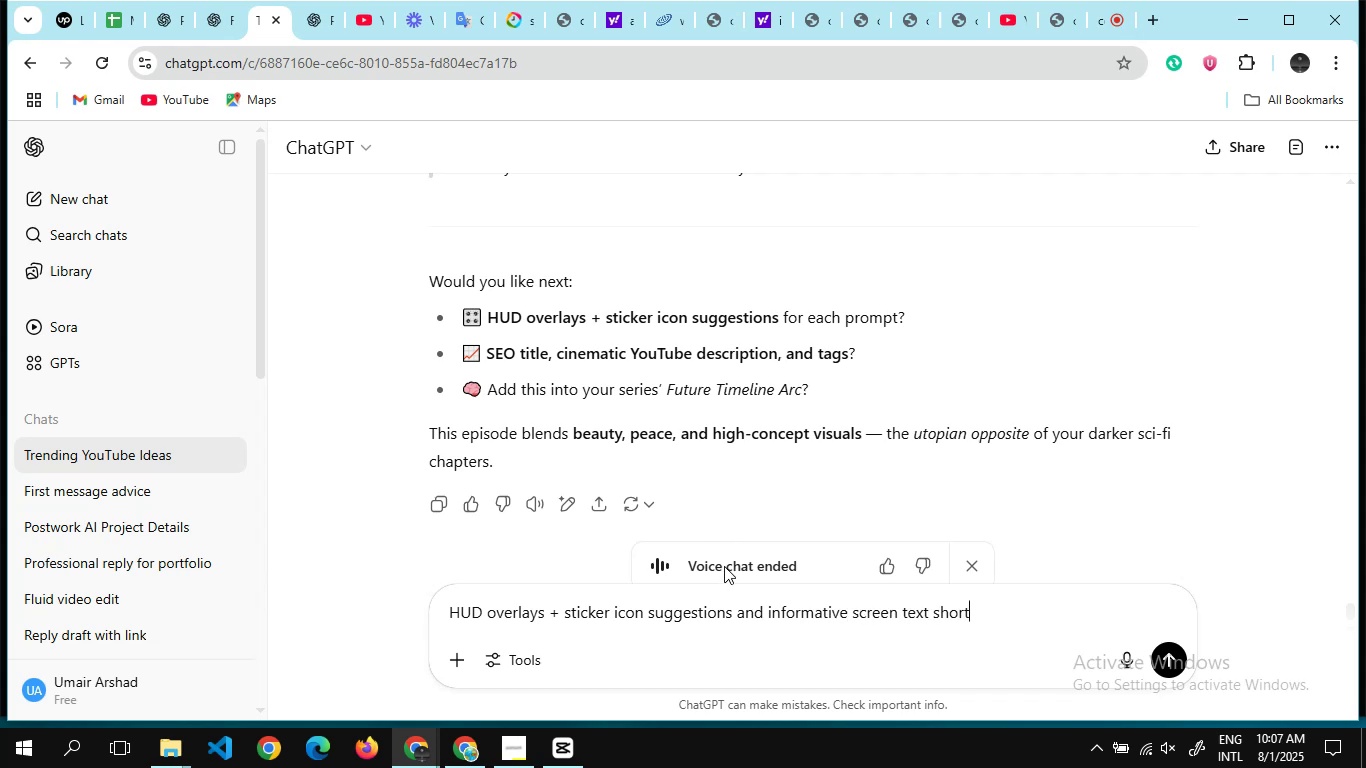 
scroll: coordinate [746, 491], scroll_direction: up, amount: 2.0
 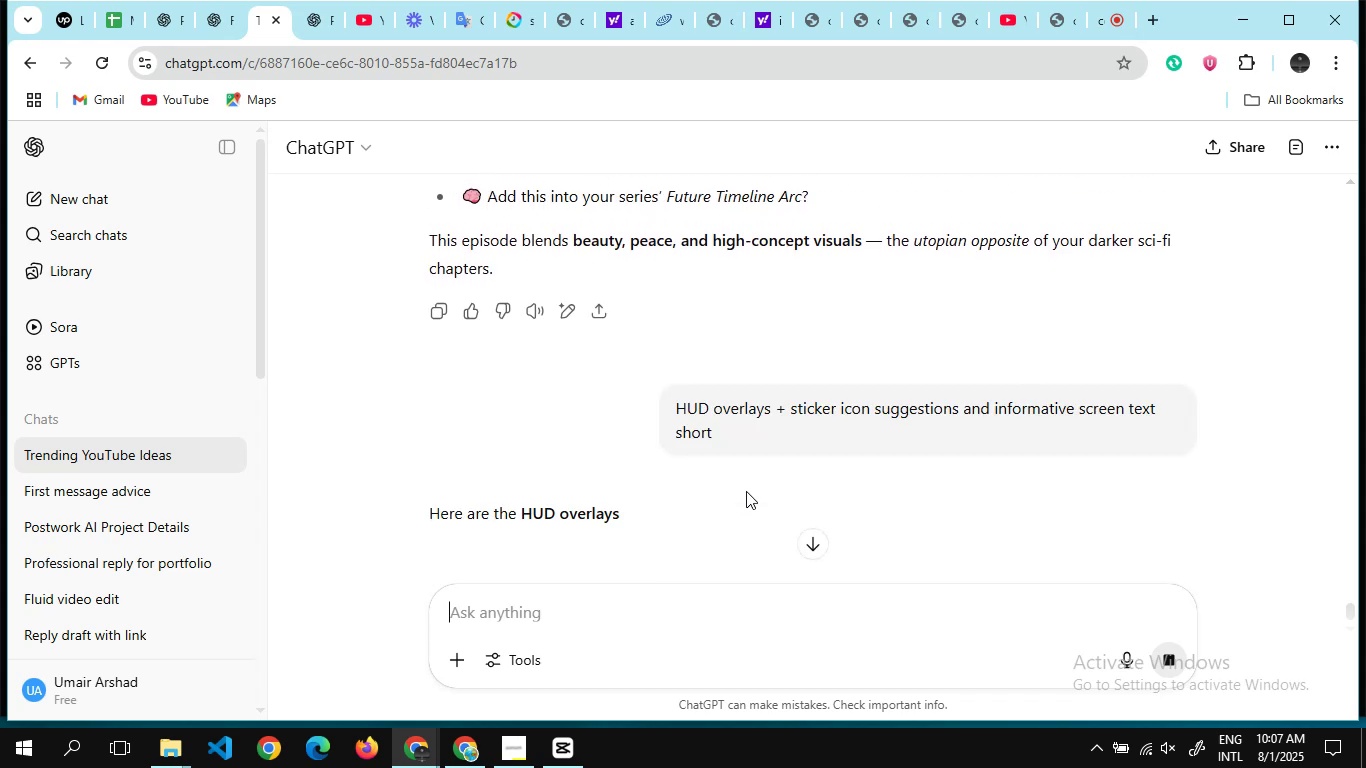 
scroll: coordinate [746, 491], scroll_direction: down, amount: 1.0
 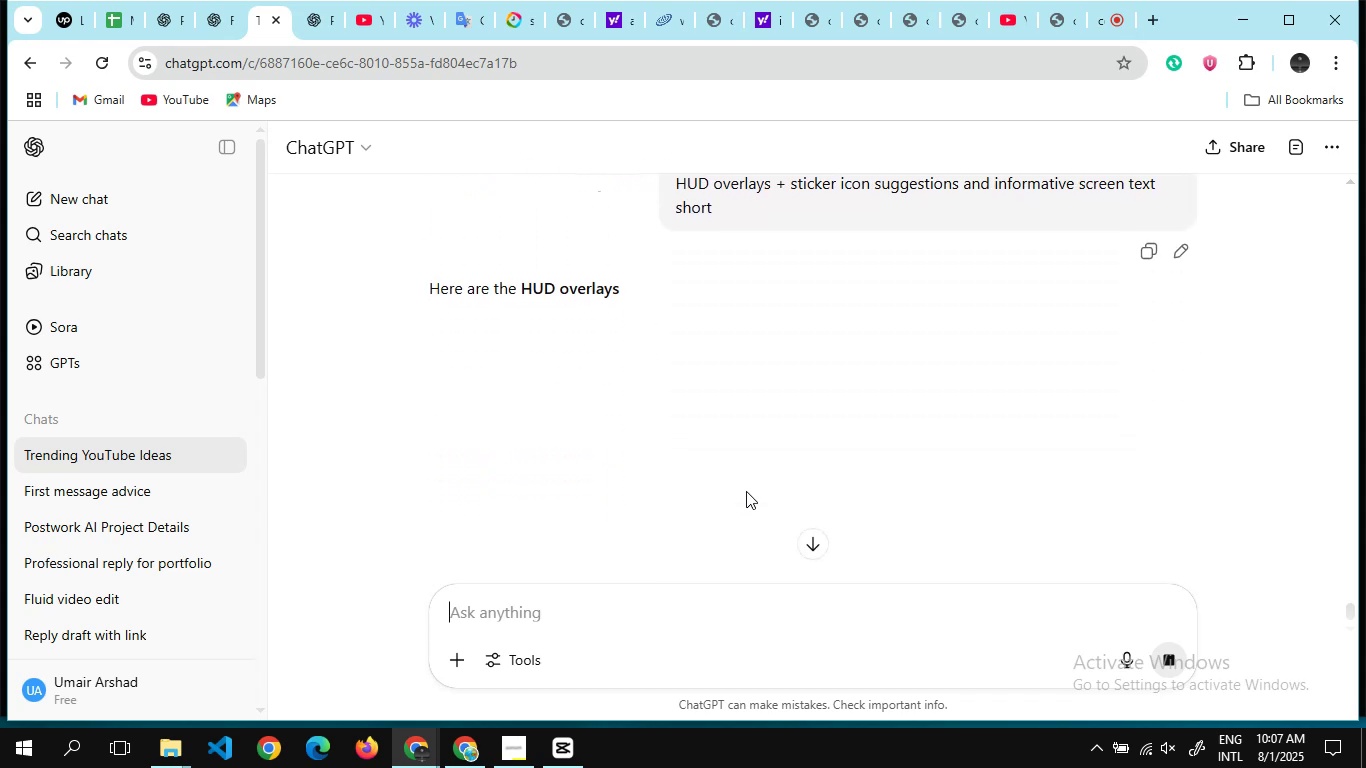 
scroll: coordinate [746, 491], scroll_direction: none, amount: 0.0
 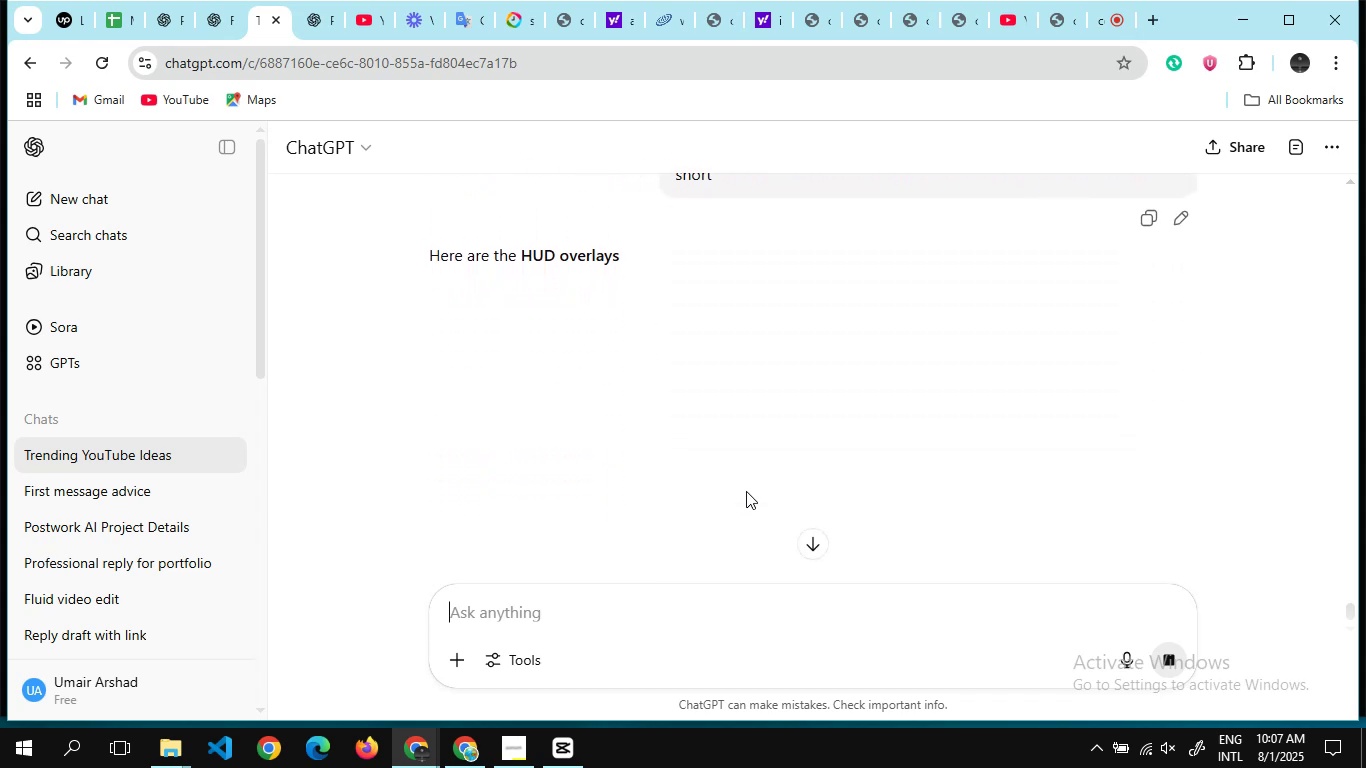 
scroll: coordinate [746, 491], scroll_direction: down, amount: 3.0
 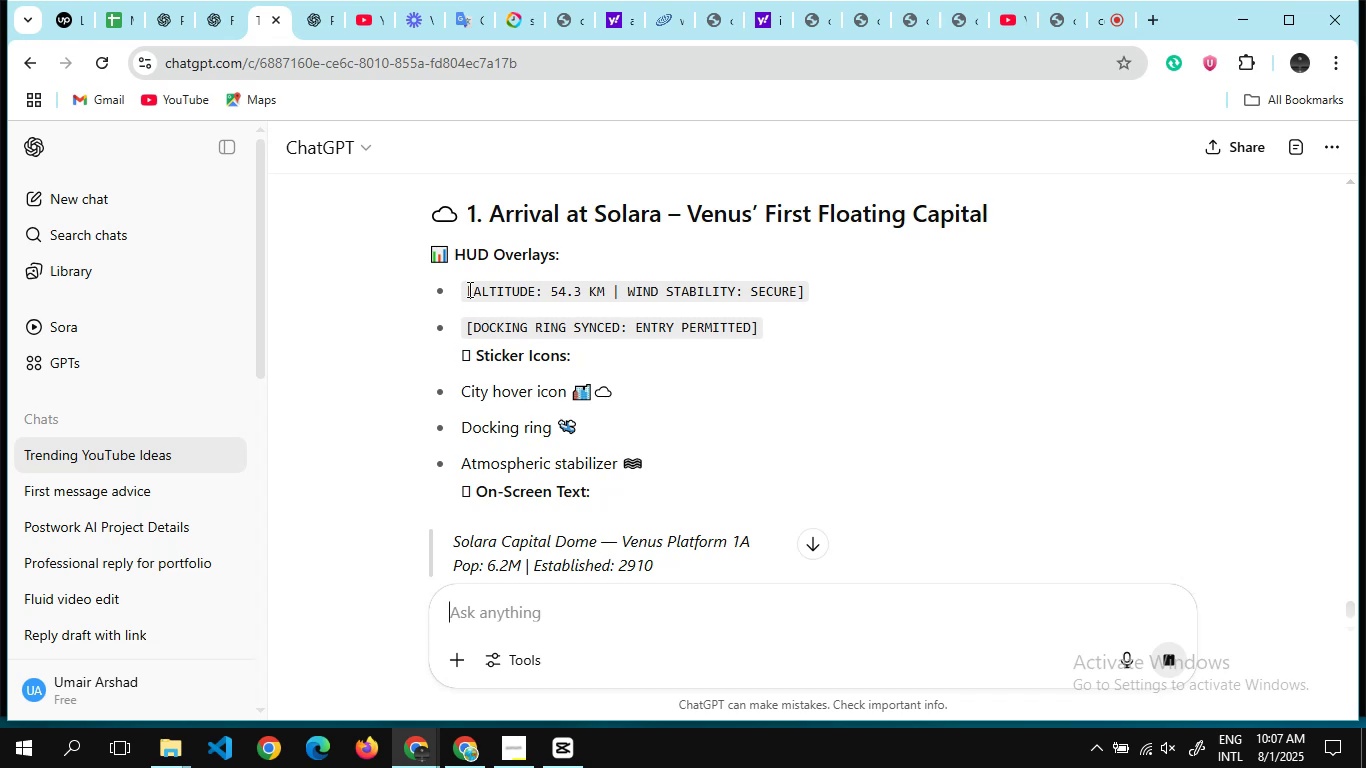 
left_click_drag(start_coordinate=[470, 289], to_coordinate=[795, 290])
 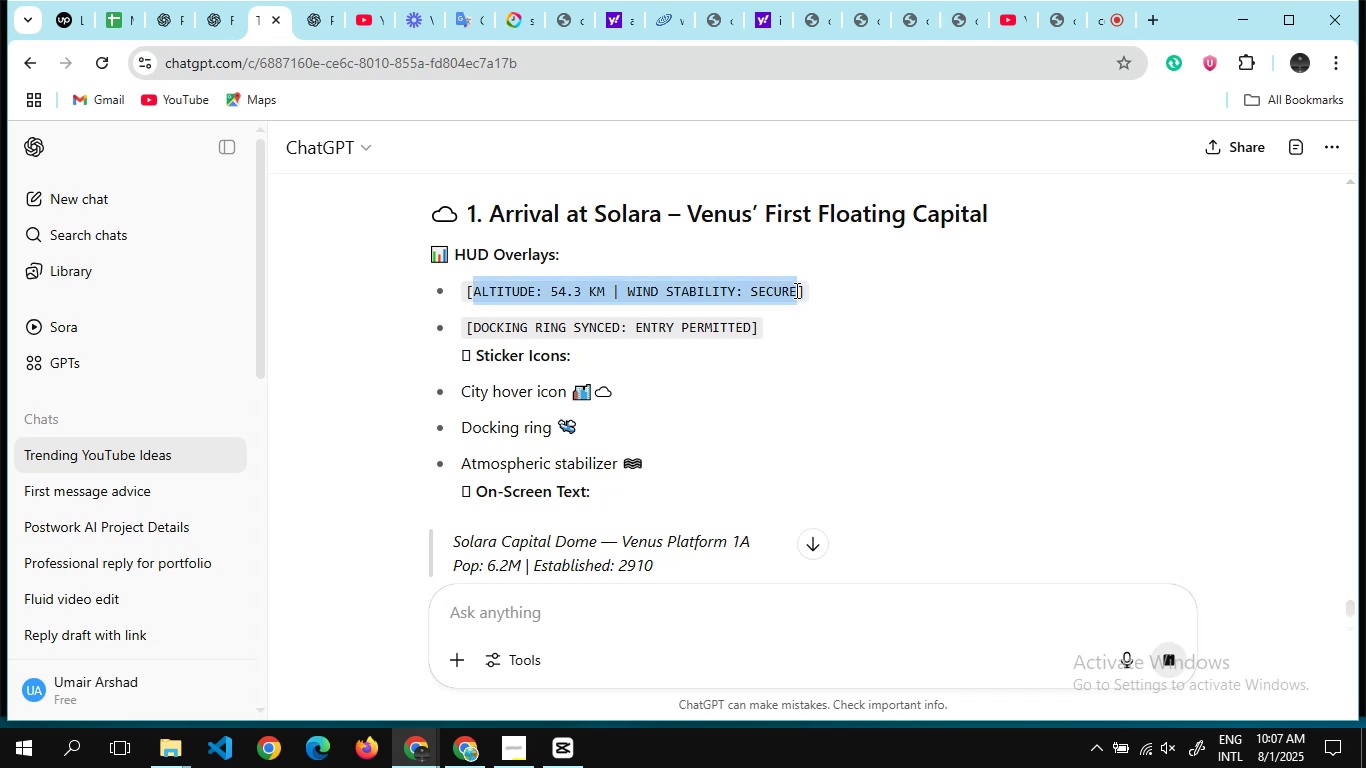 
key(Control+C)
 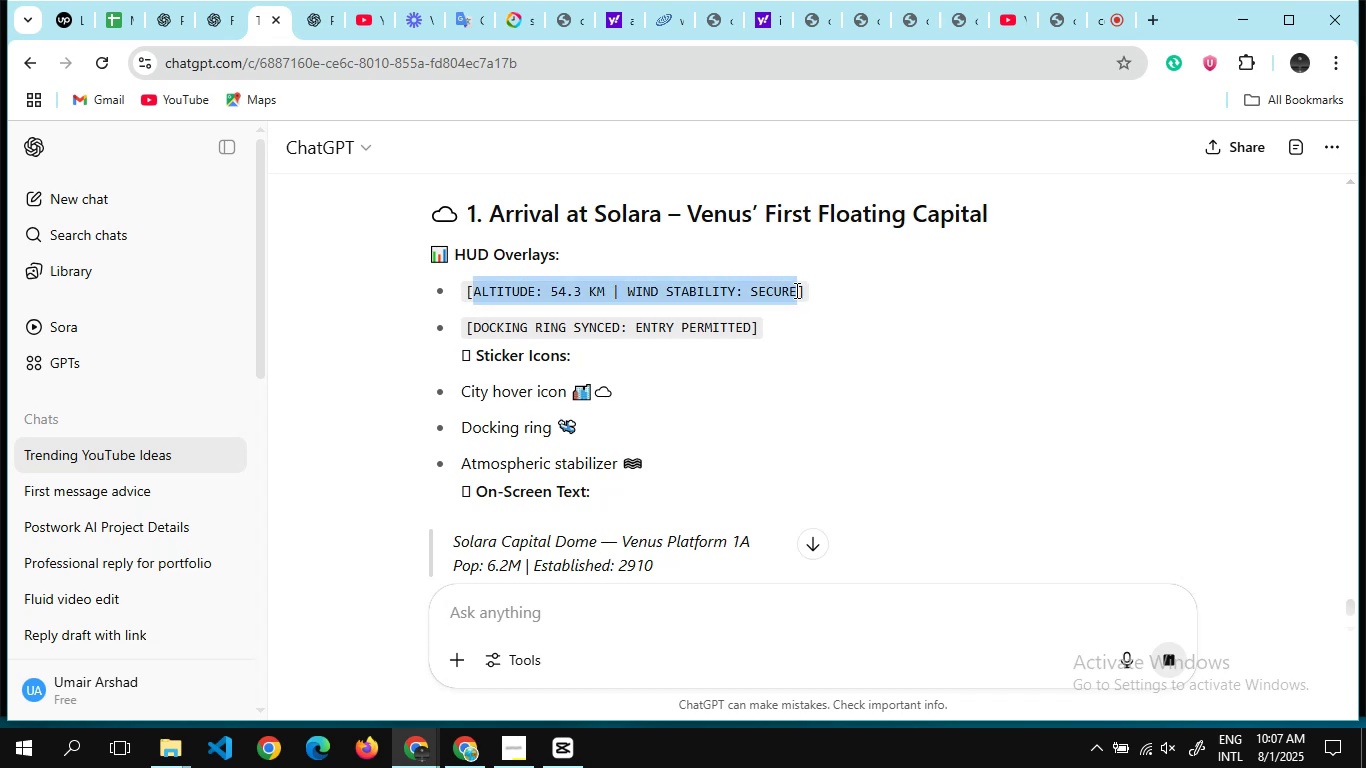 
key(Alt+Tab)
 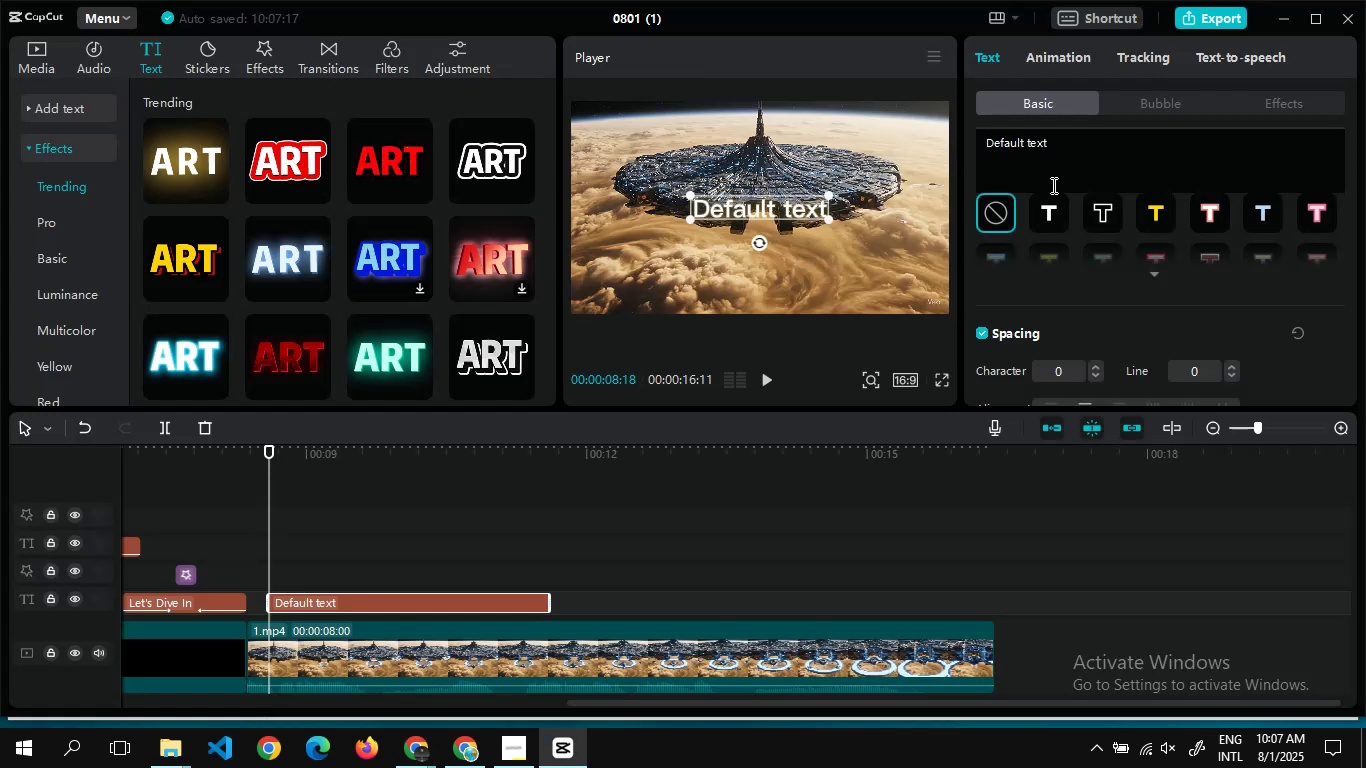 
left_click([1062, 167])
 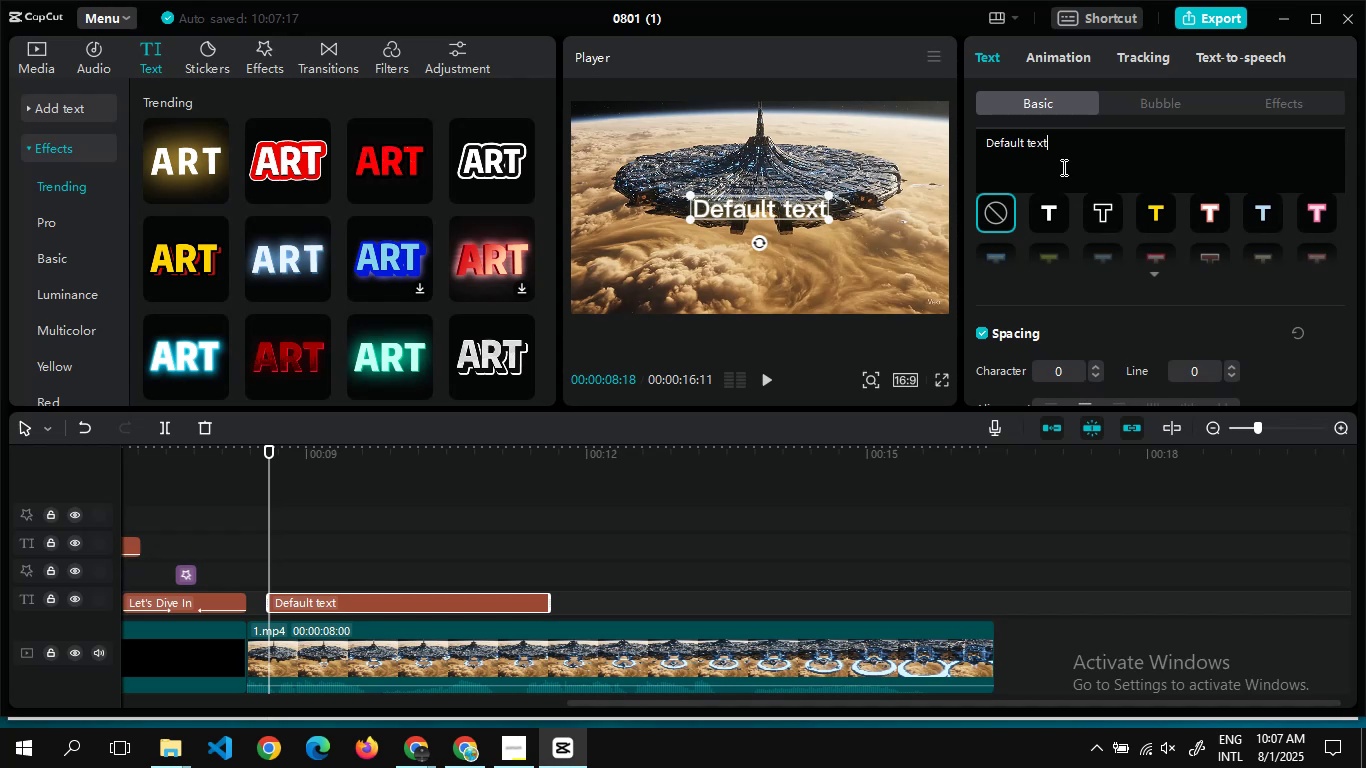 
key(Control+A)
 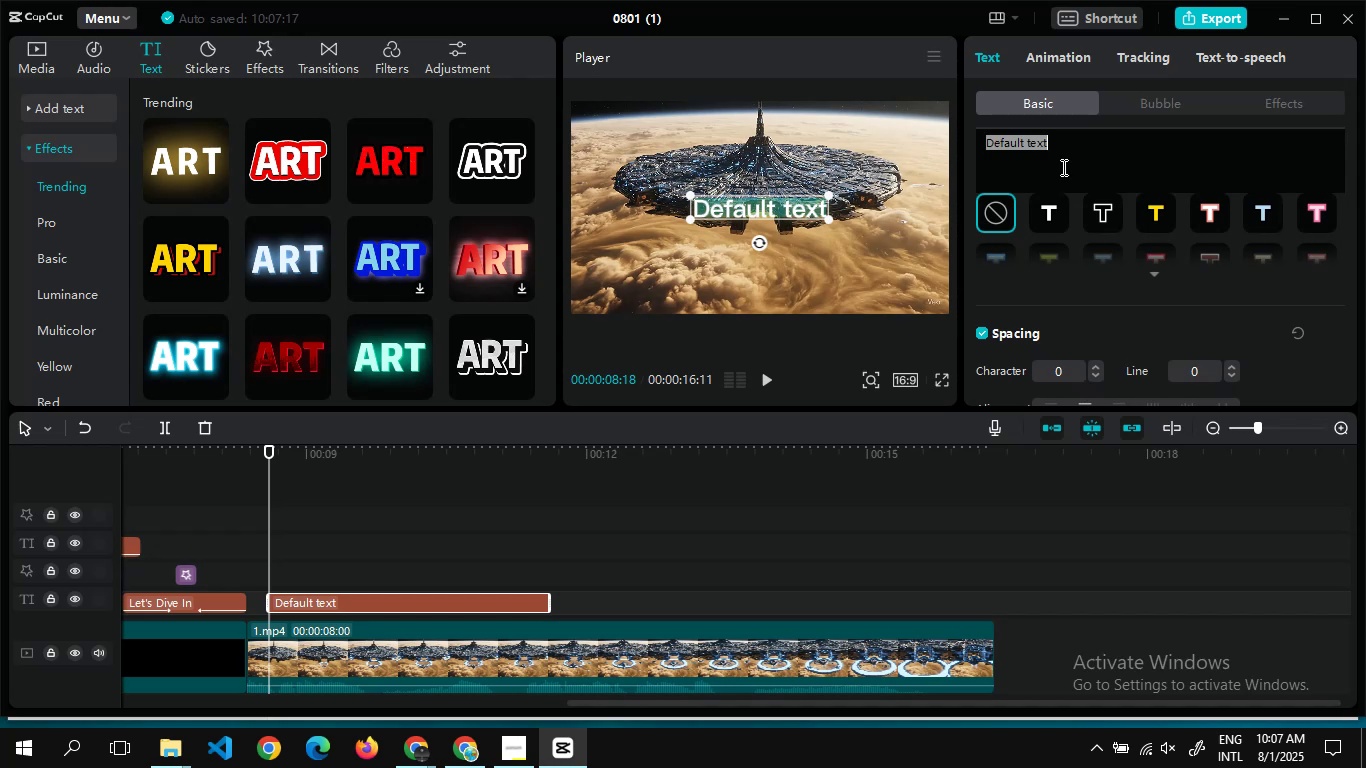 
hold_key(key=ControlLeft, duration=0.48)
 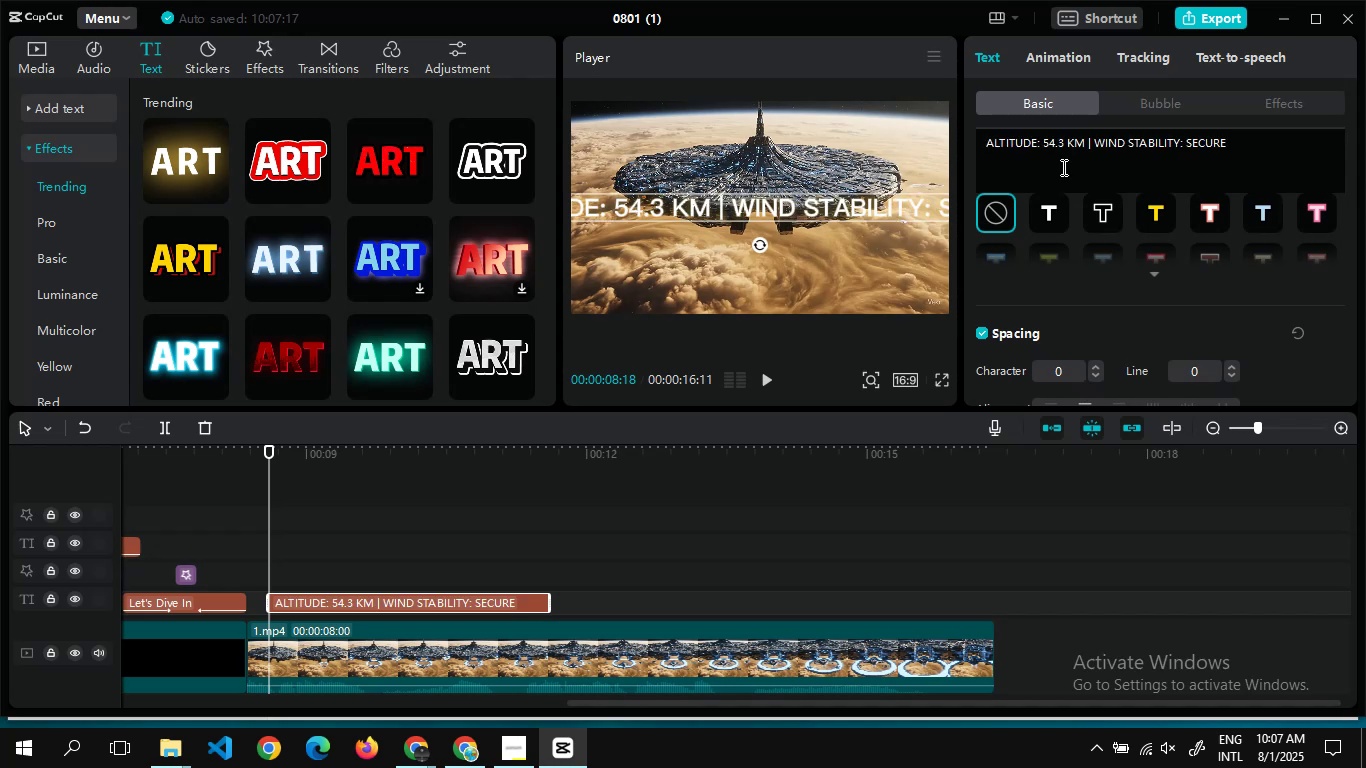 
left_click([1044, 44])
 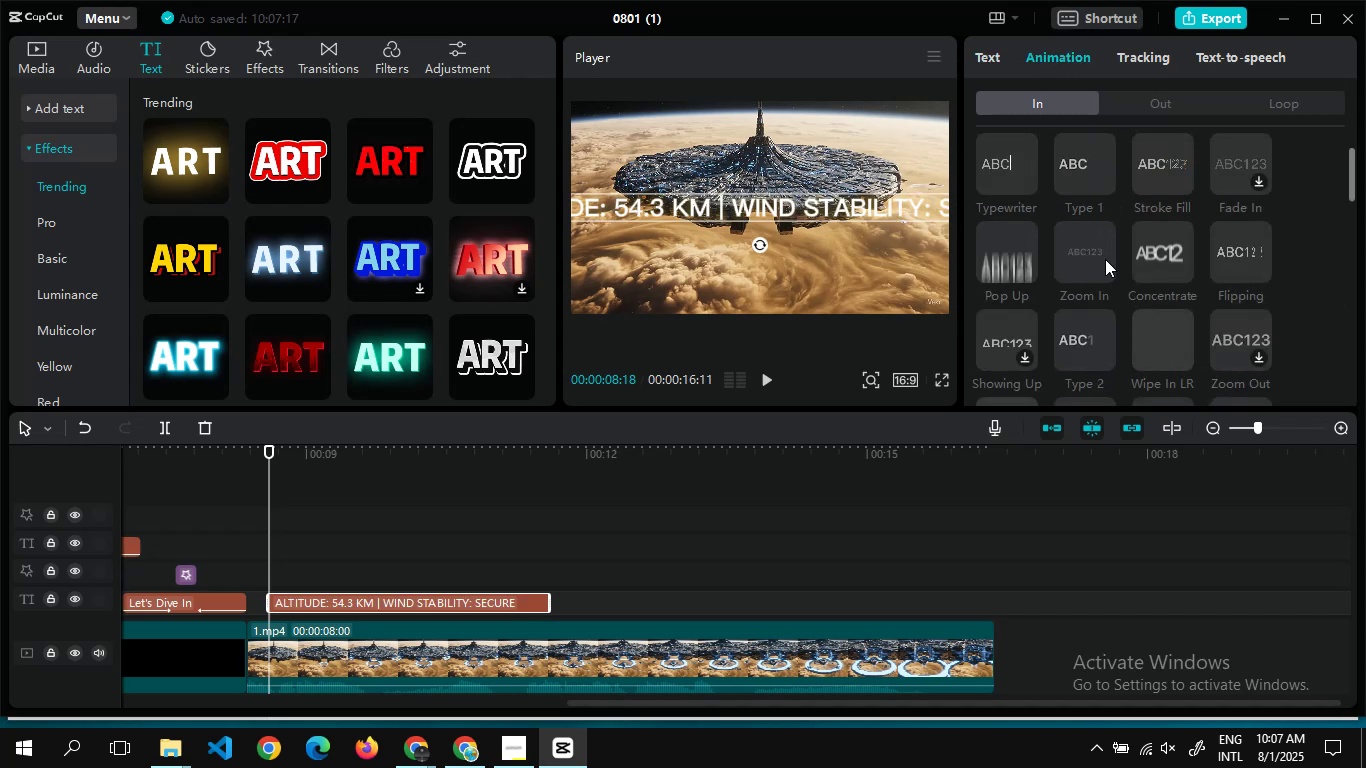 
left_click([1089, 324])
 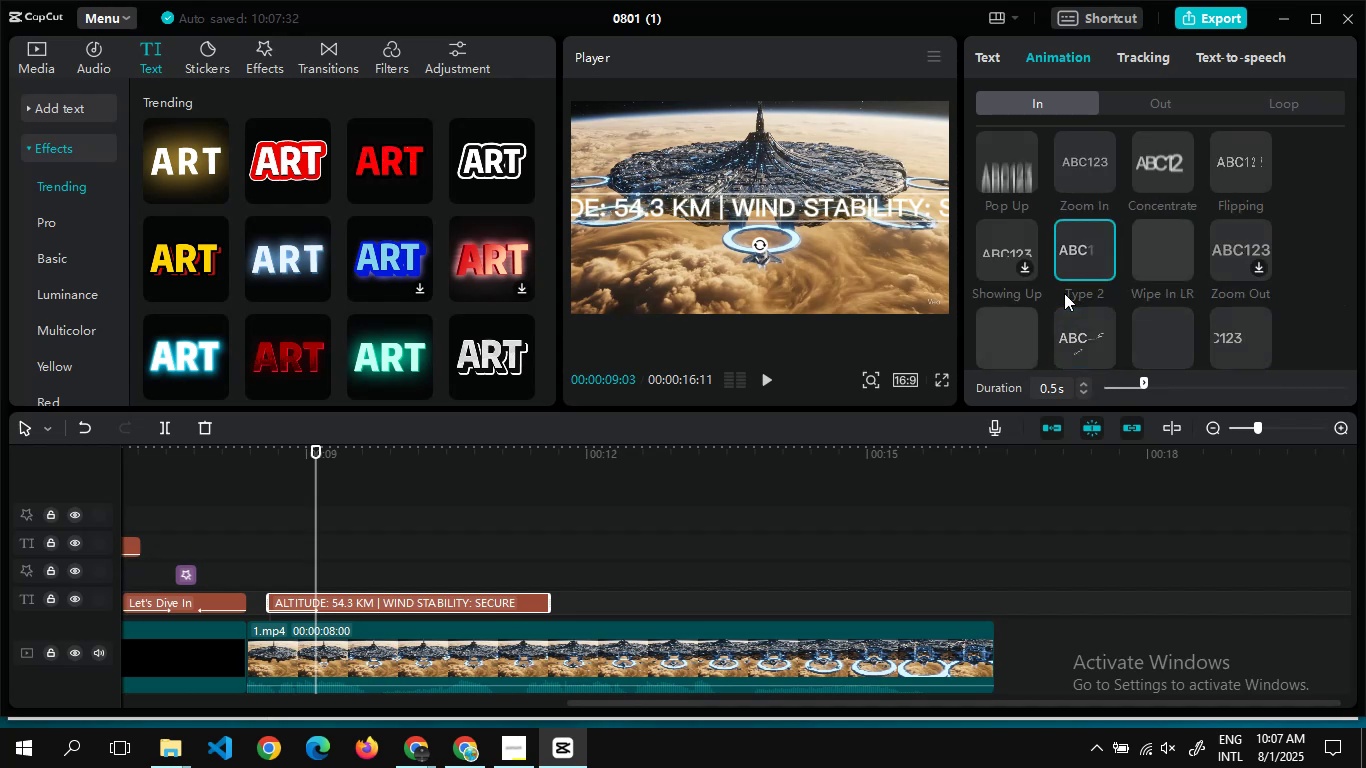 
wait(5.59)
 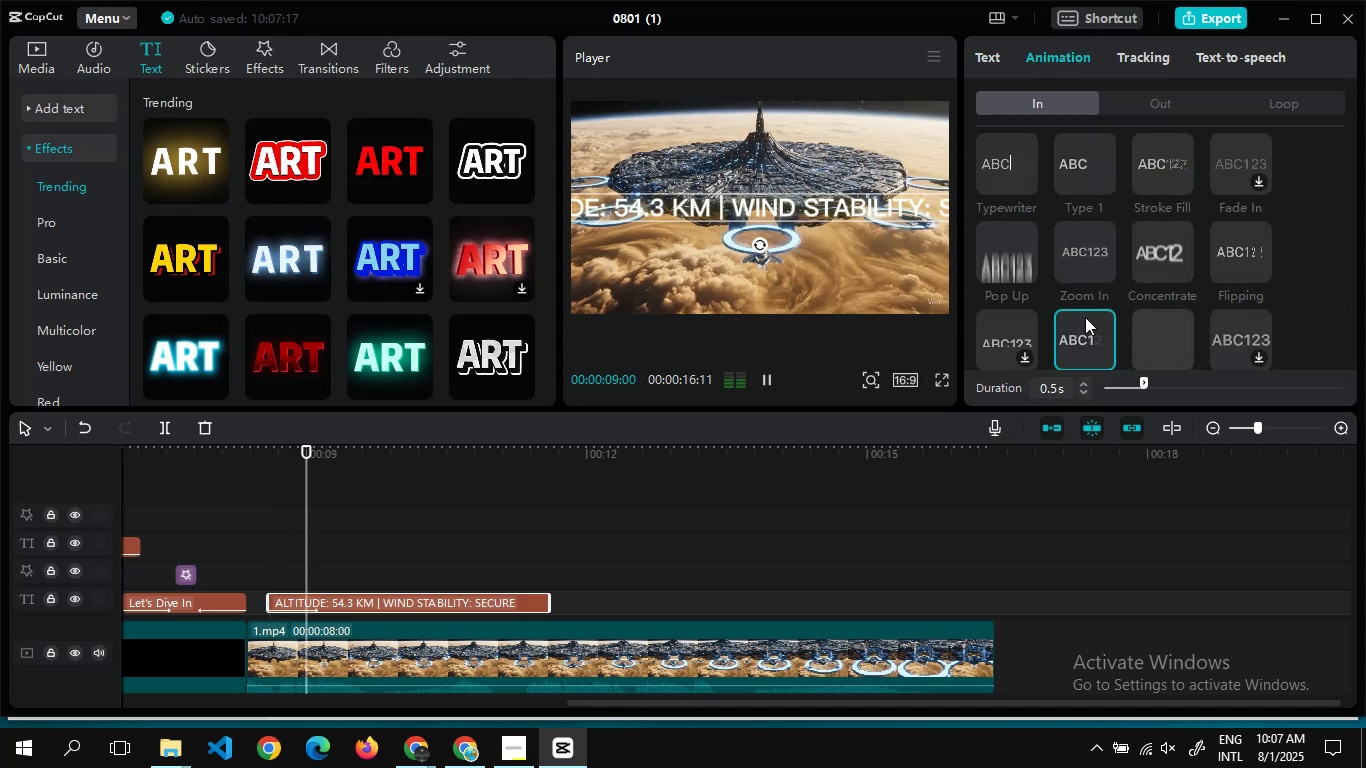 
left_click([1141, 113])
 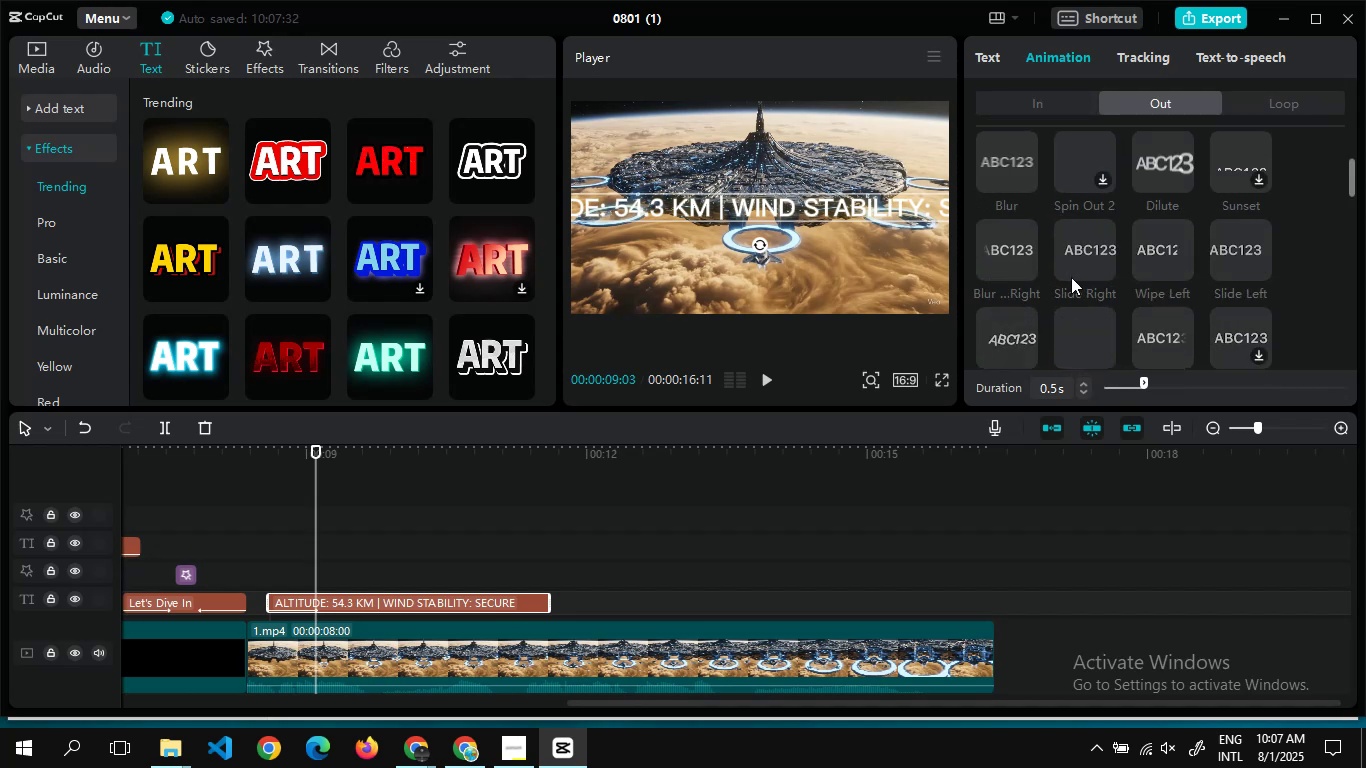 
left_click([1071, 260])
 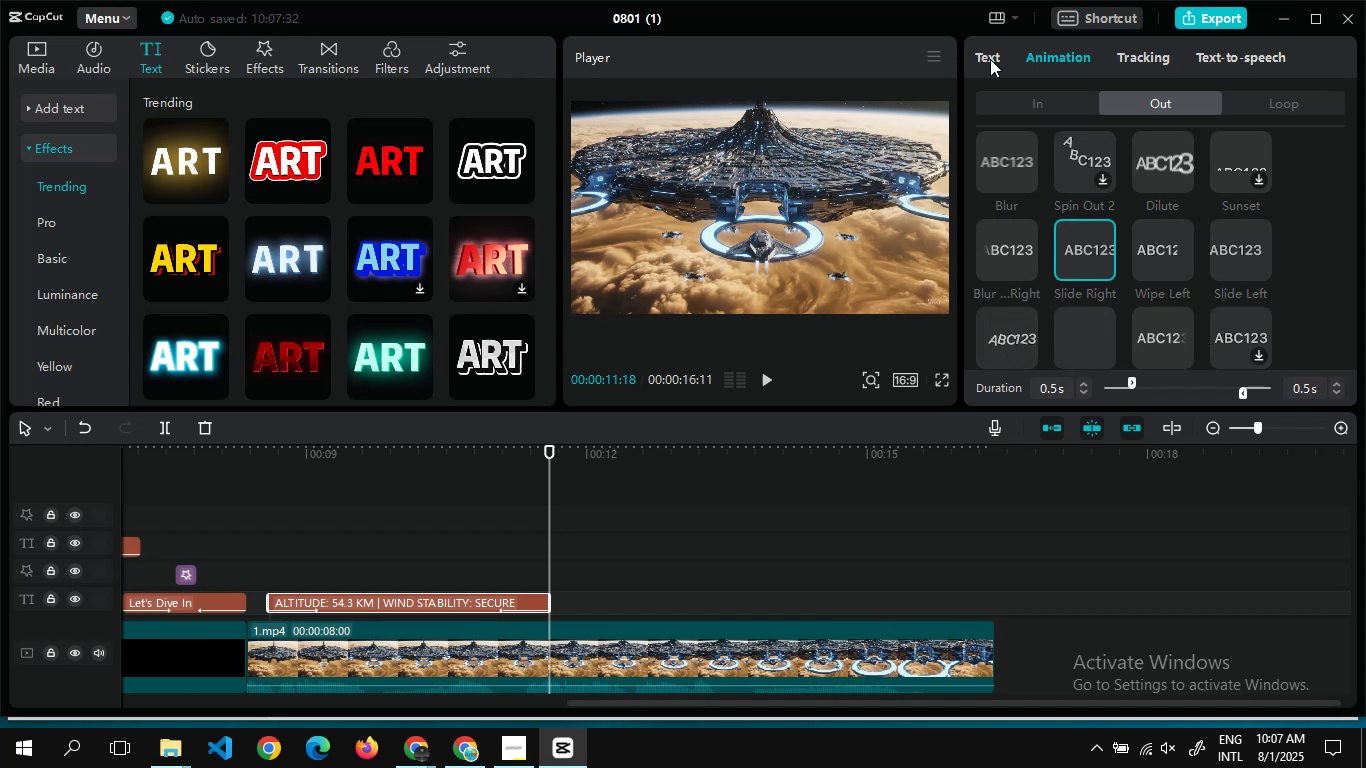 
wait(8.53)
 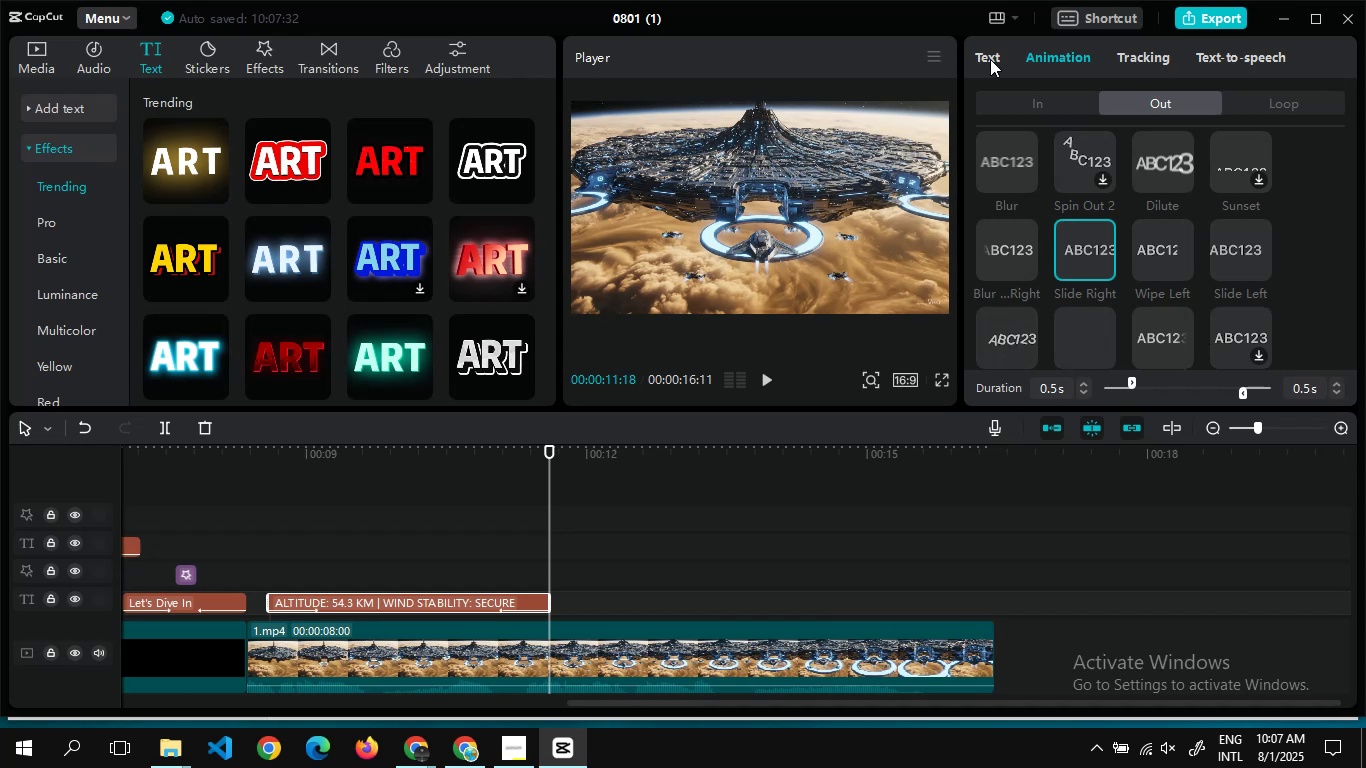 
left_click([978, 47])
 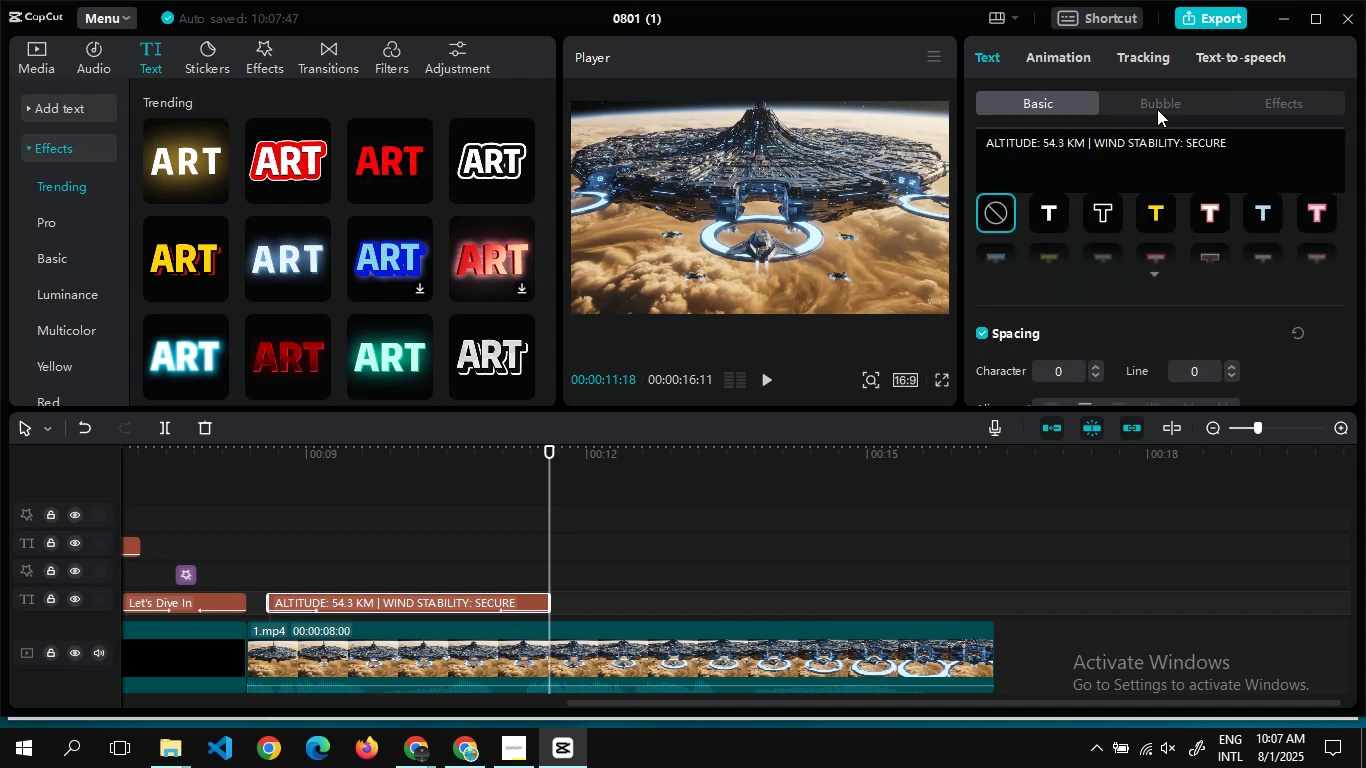 
left_click([1156, 96])
 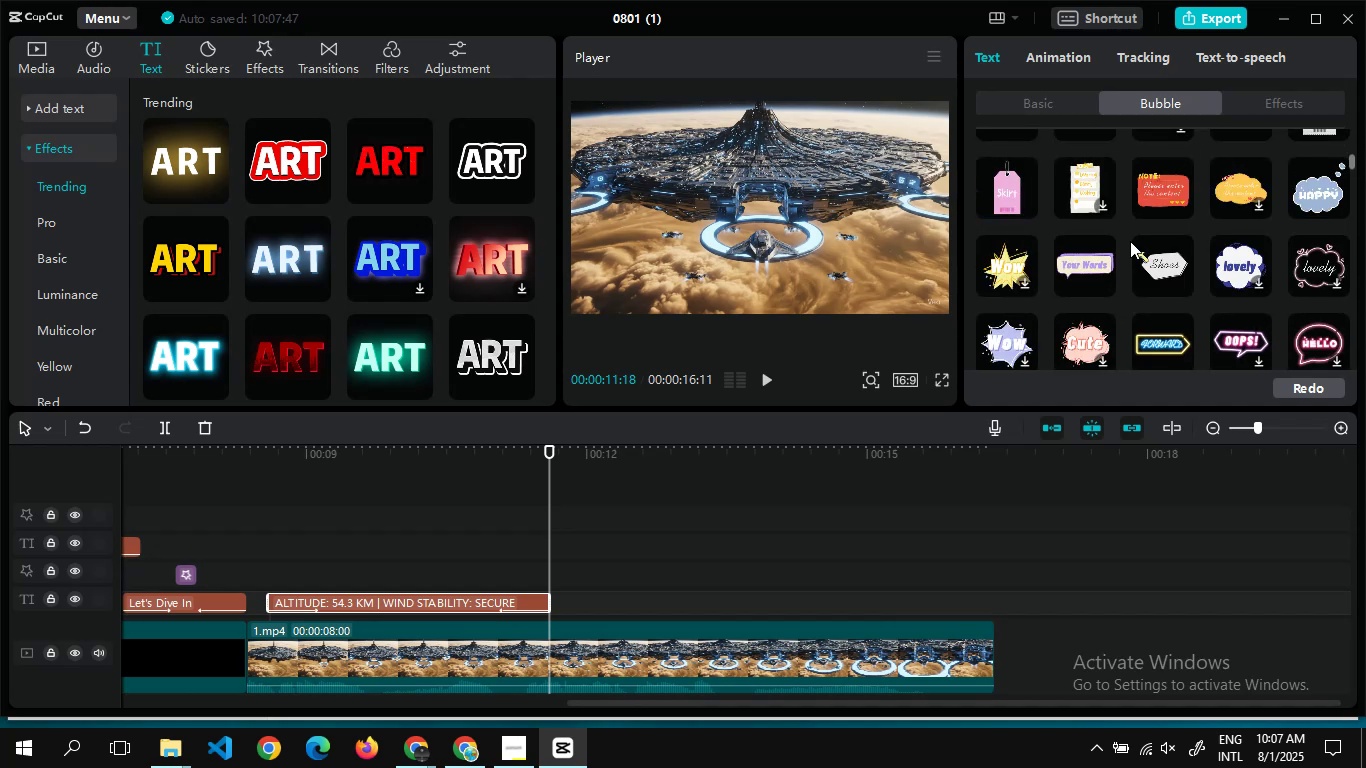 
wait(11.57)
 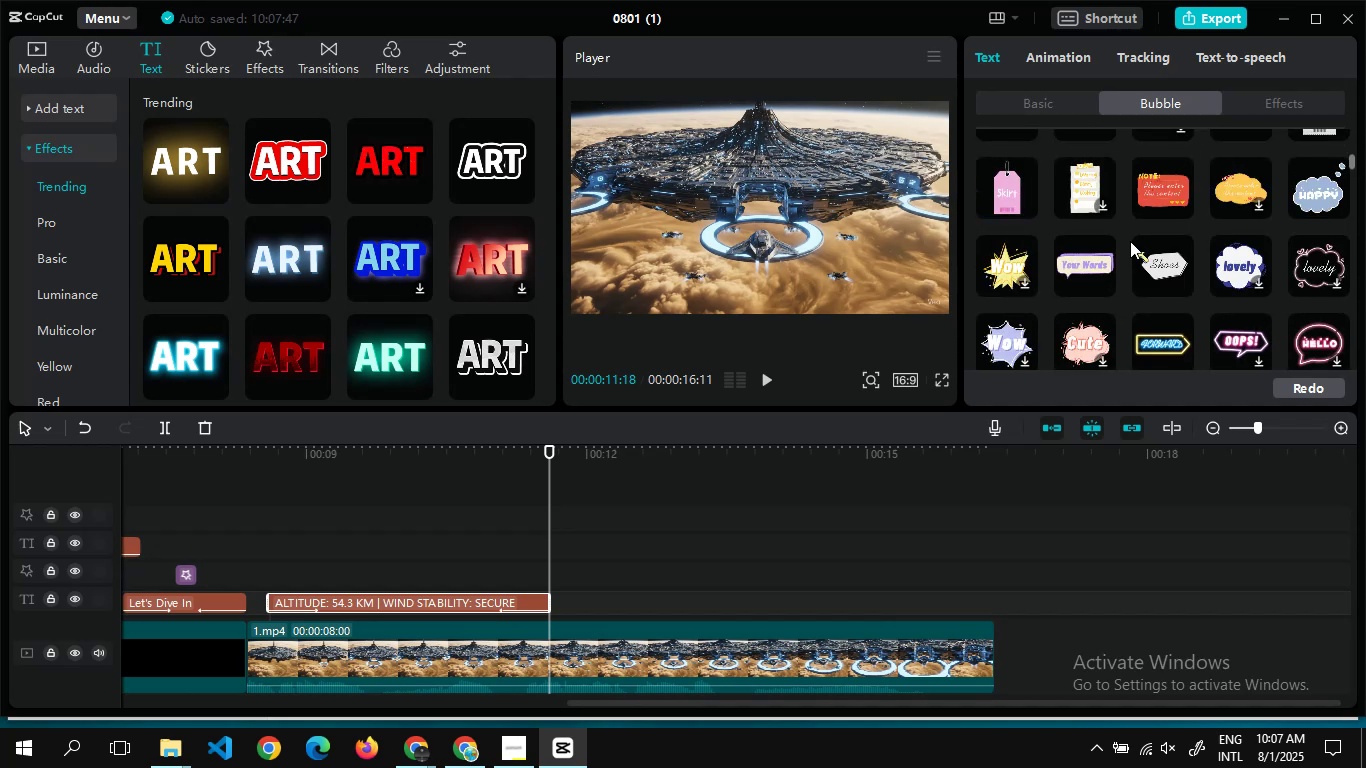 
left_click([1175, 253])
 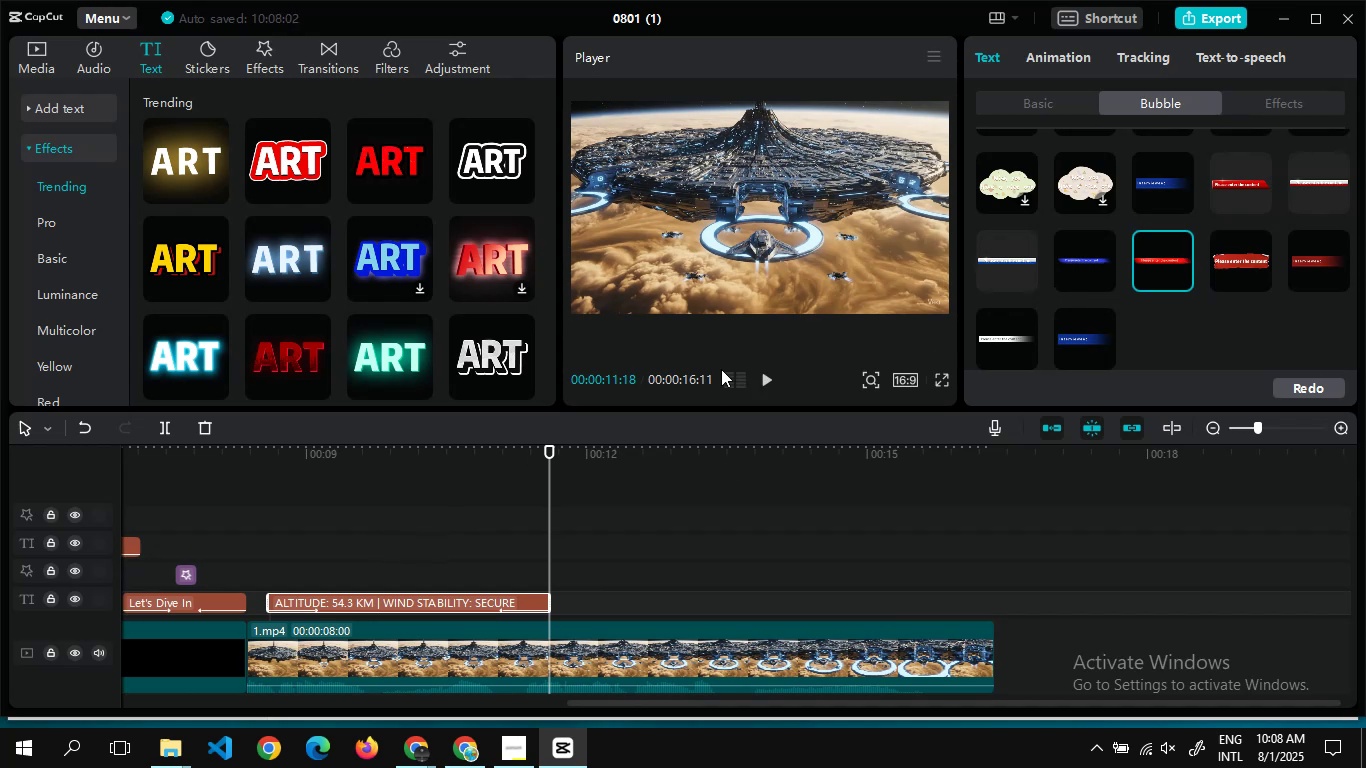 
wait(5.16)
 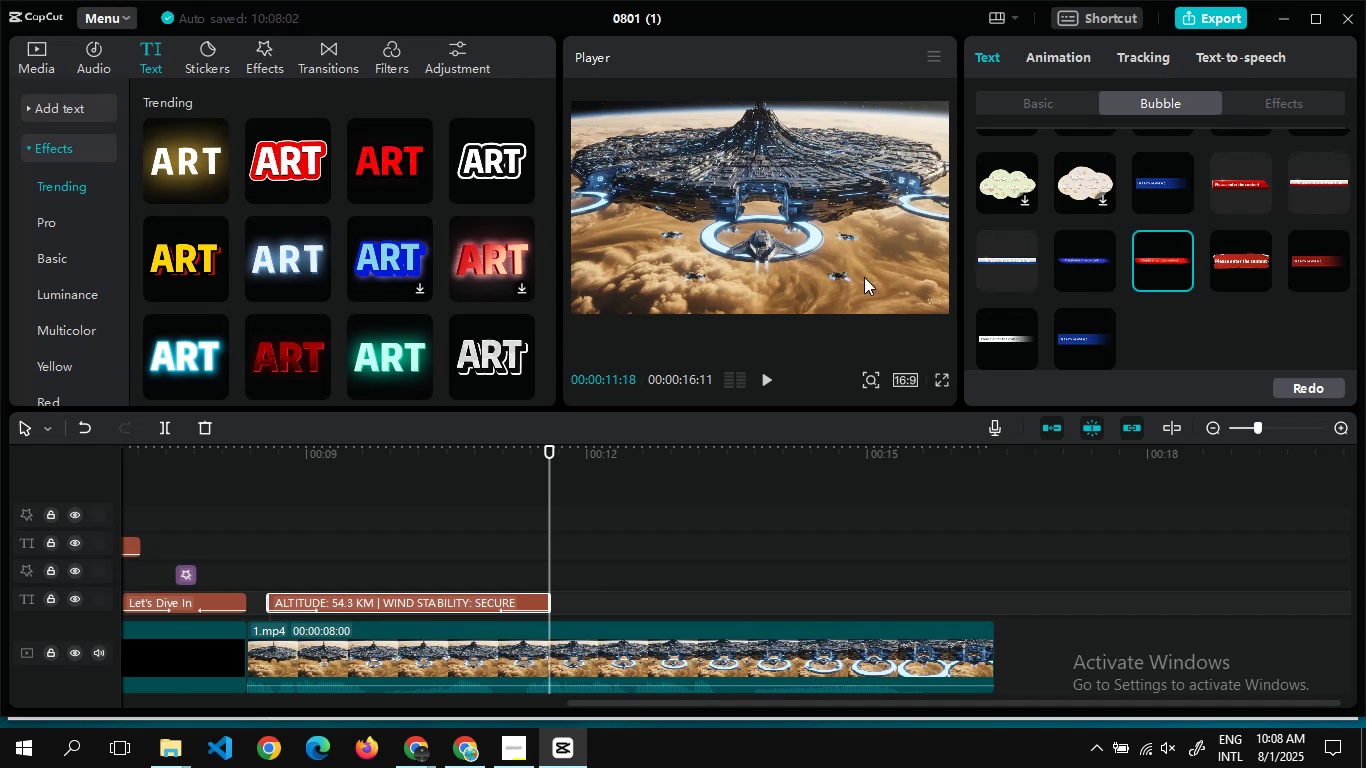 
double_click([328, 549])
 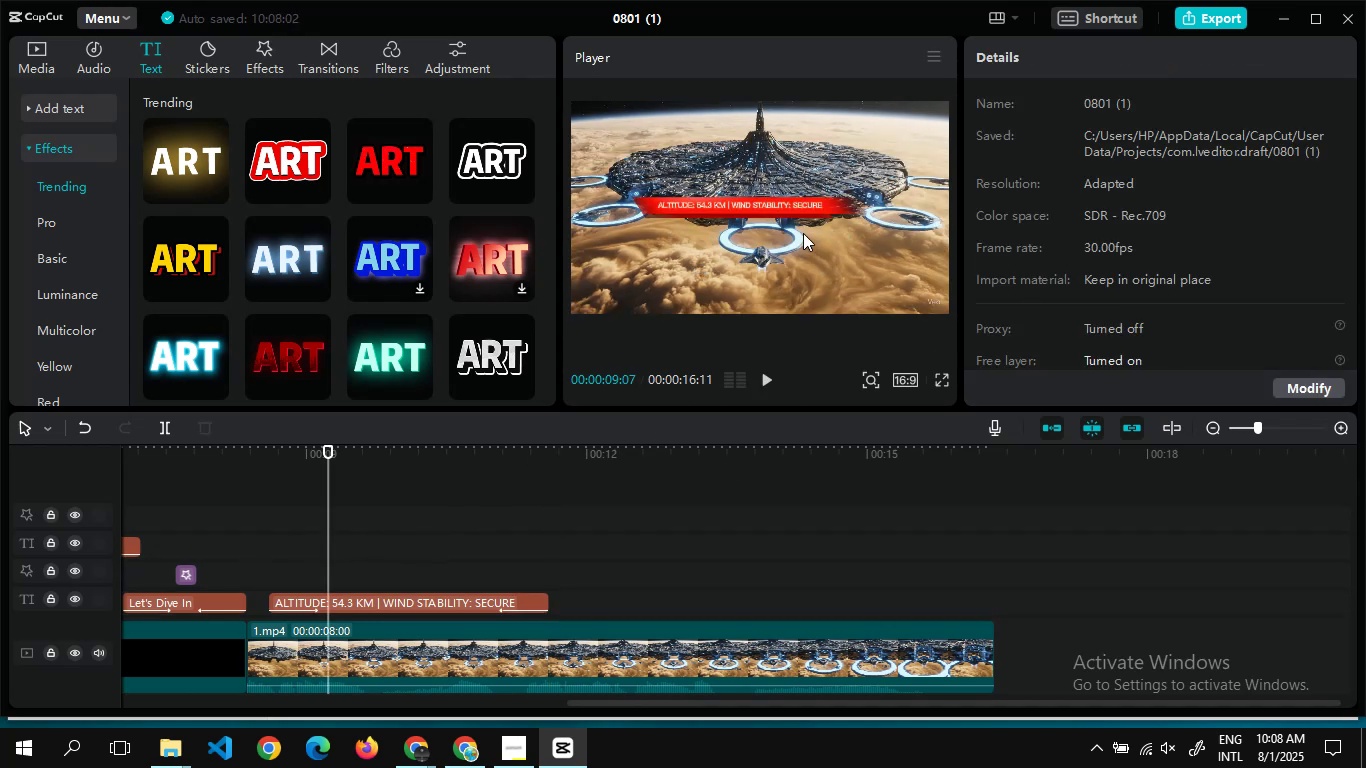 
left_click([795, 199])
 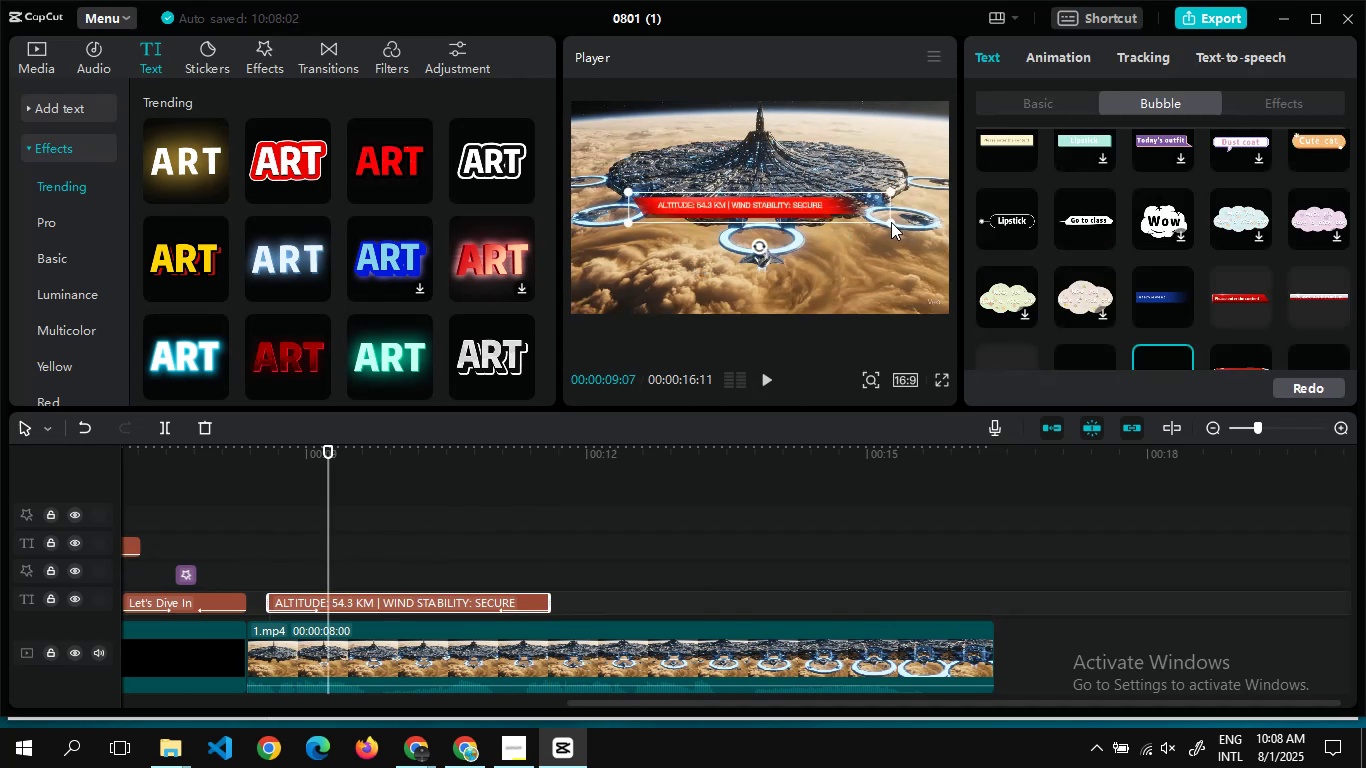 
left_click_drag(start_coordinate=[890, 221], to_coordinate=[943, 264])
 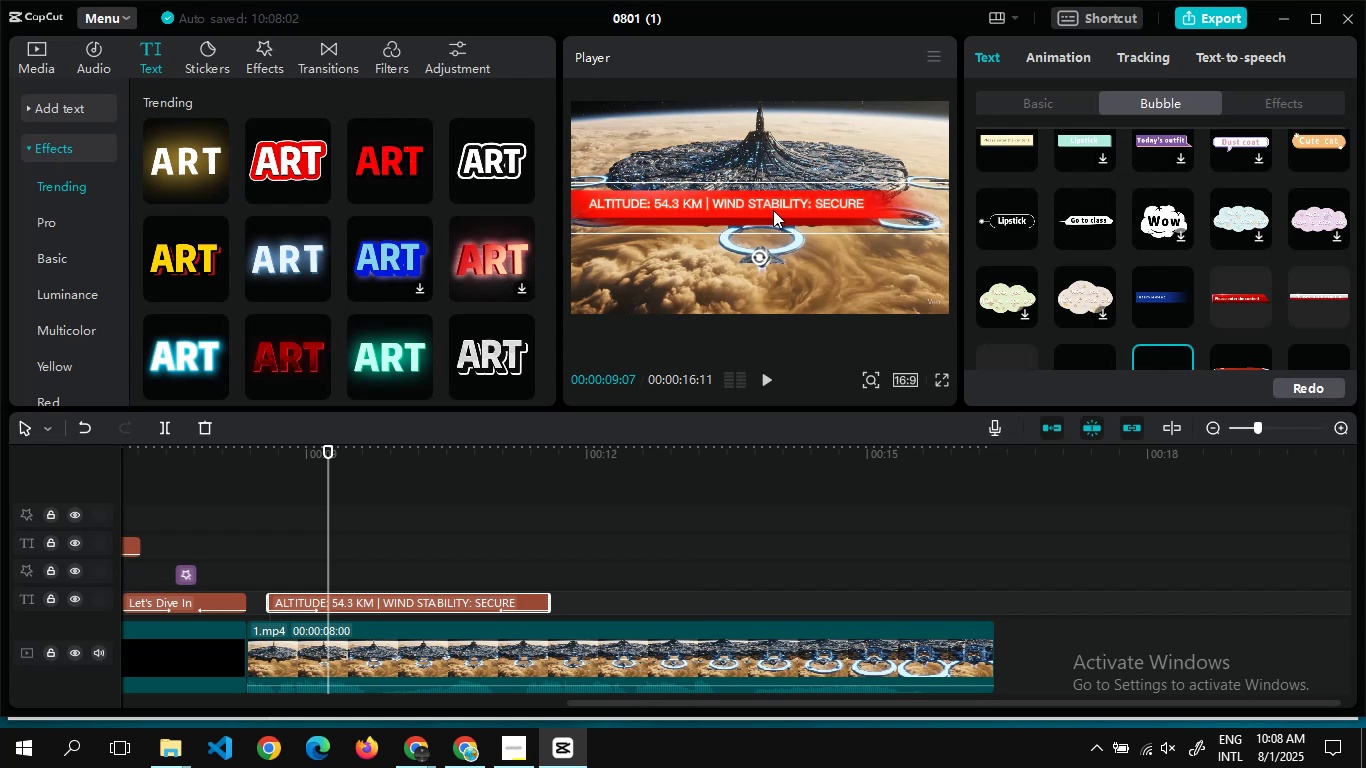 
left_click_drag(start_coordinate=[770, 210], to_coordinate=[794, 297])
 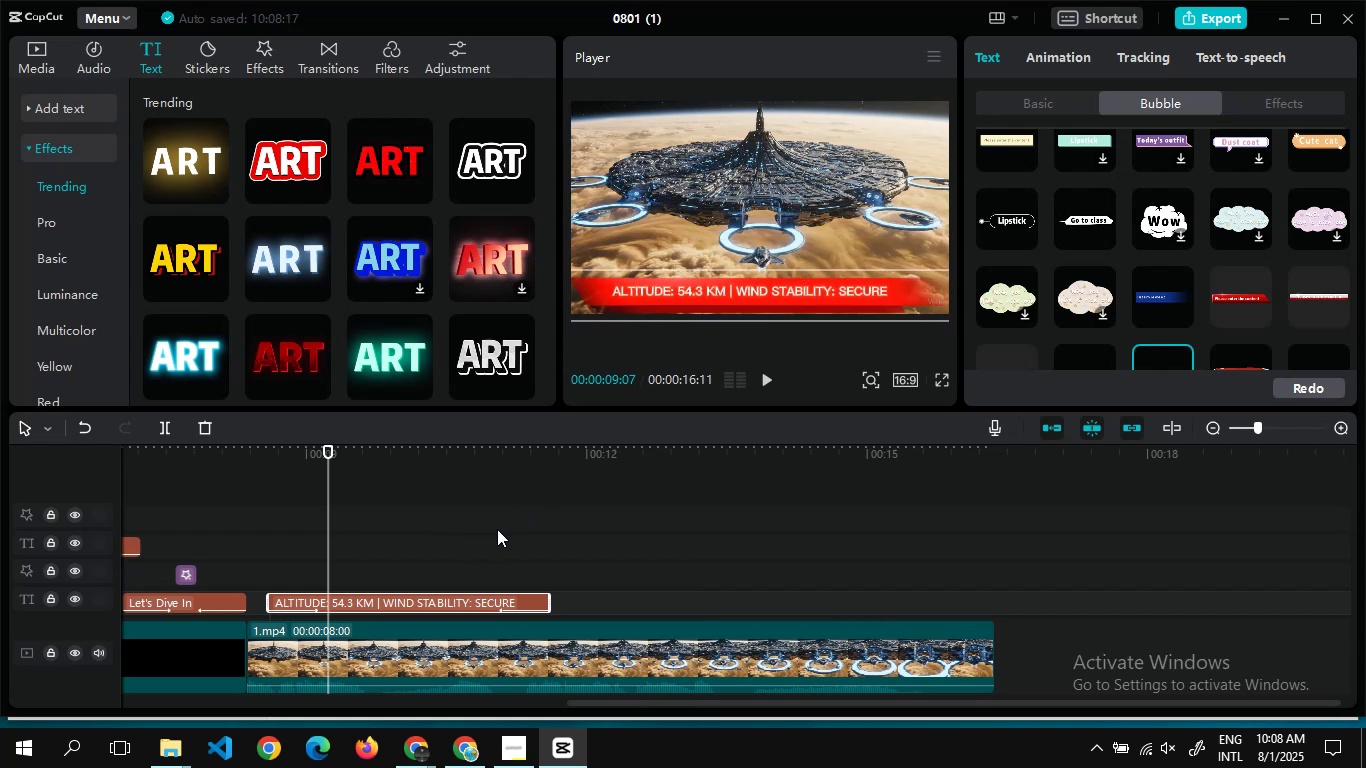 
key(Control+C)
 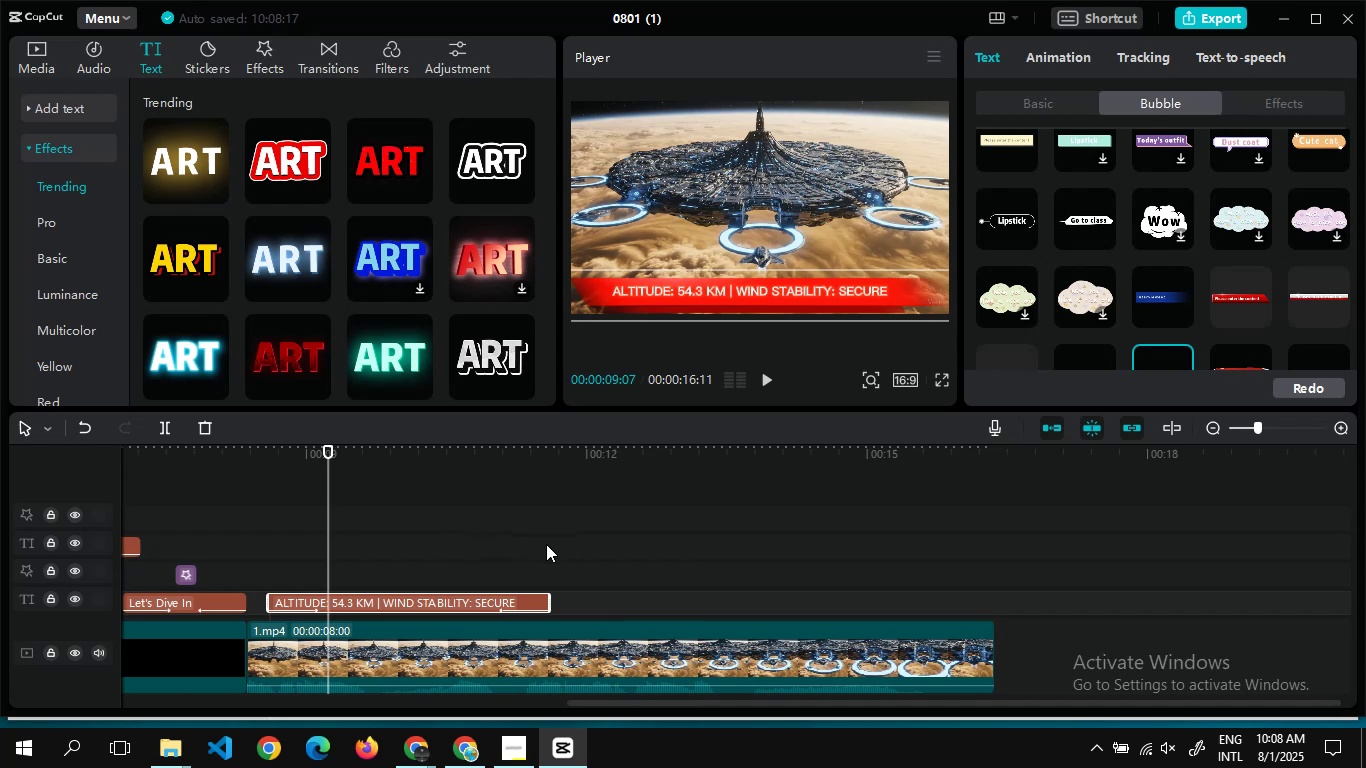 
double_click([548, 544])
 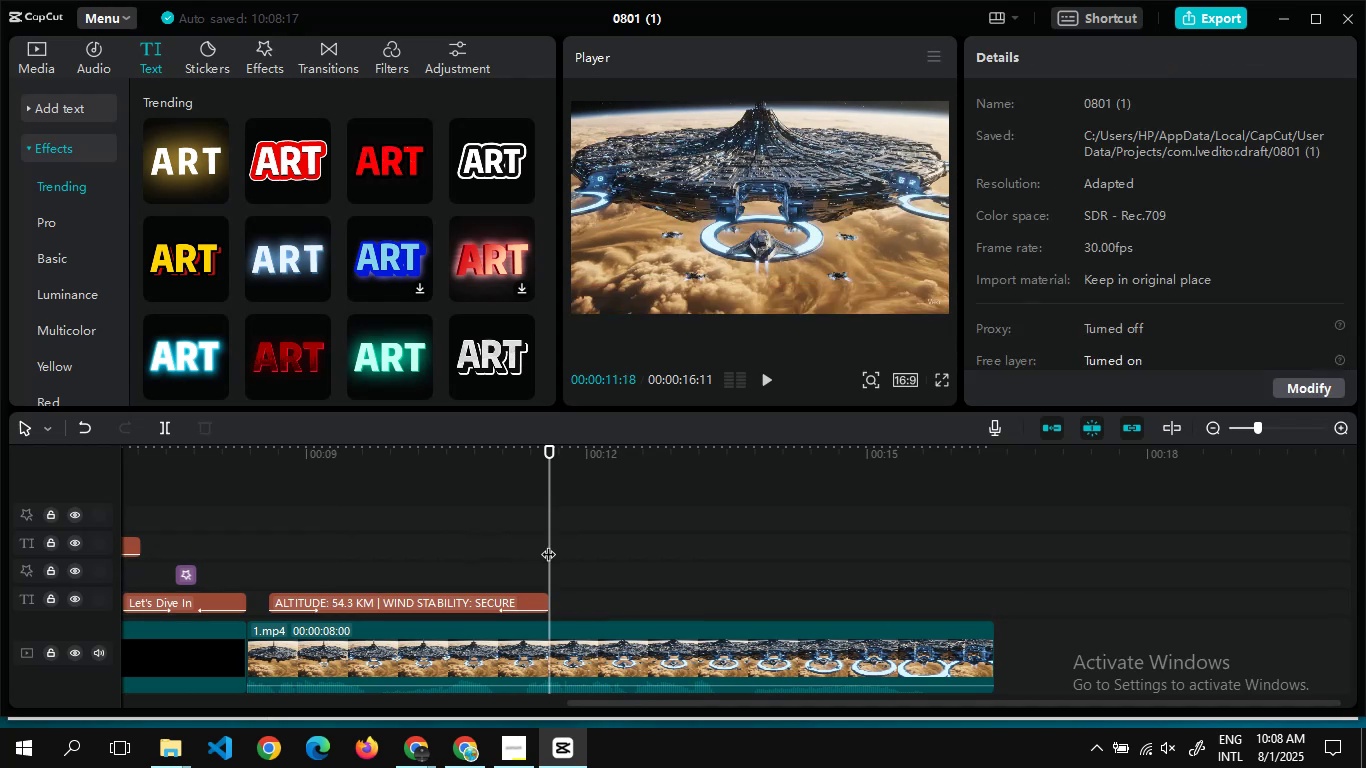 
key(Control+V)
 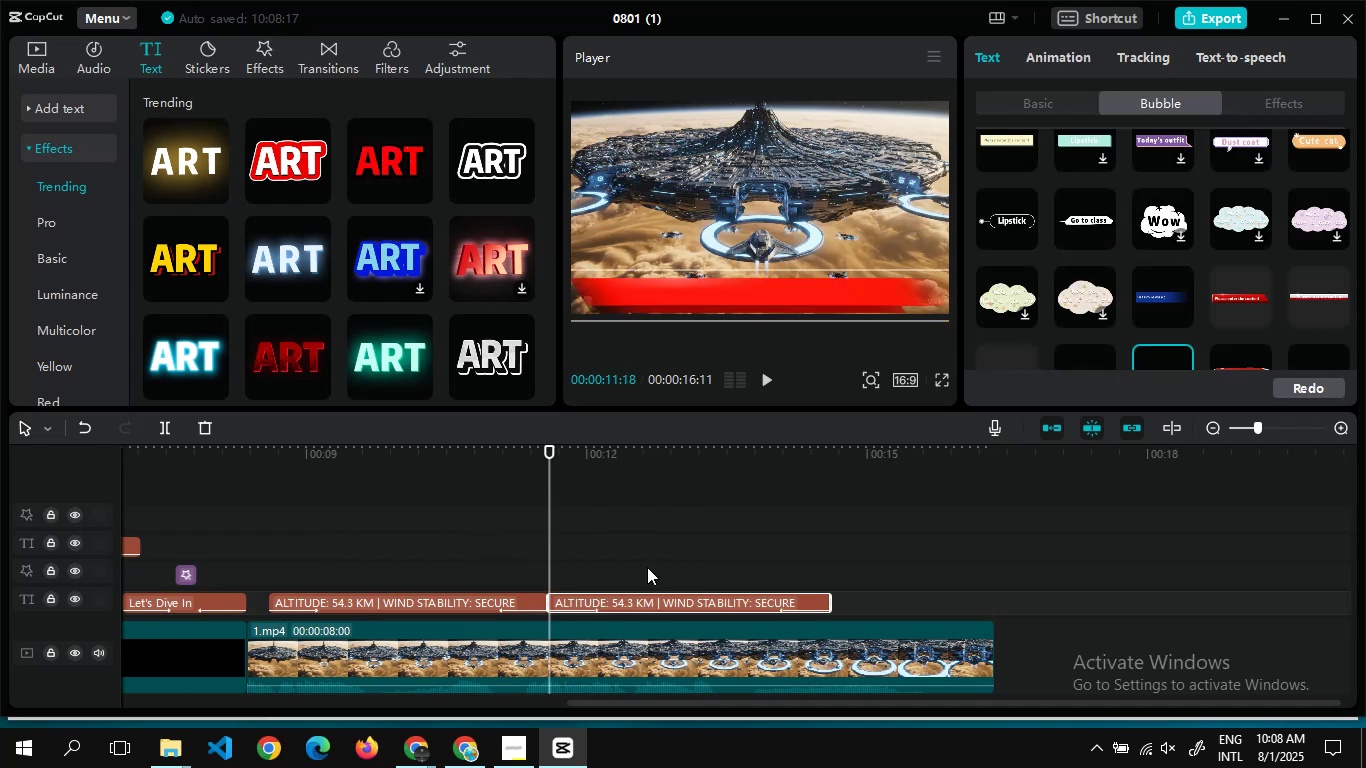 
key(Alt+AltLeft)
 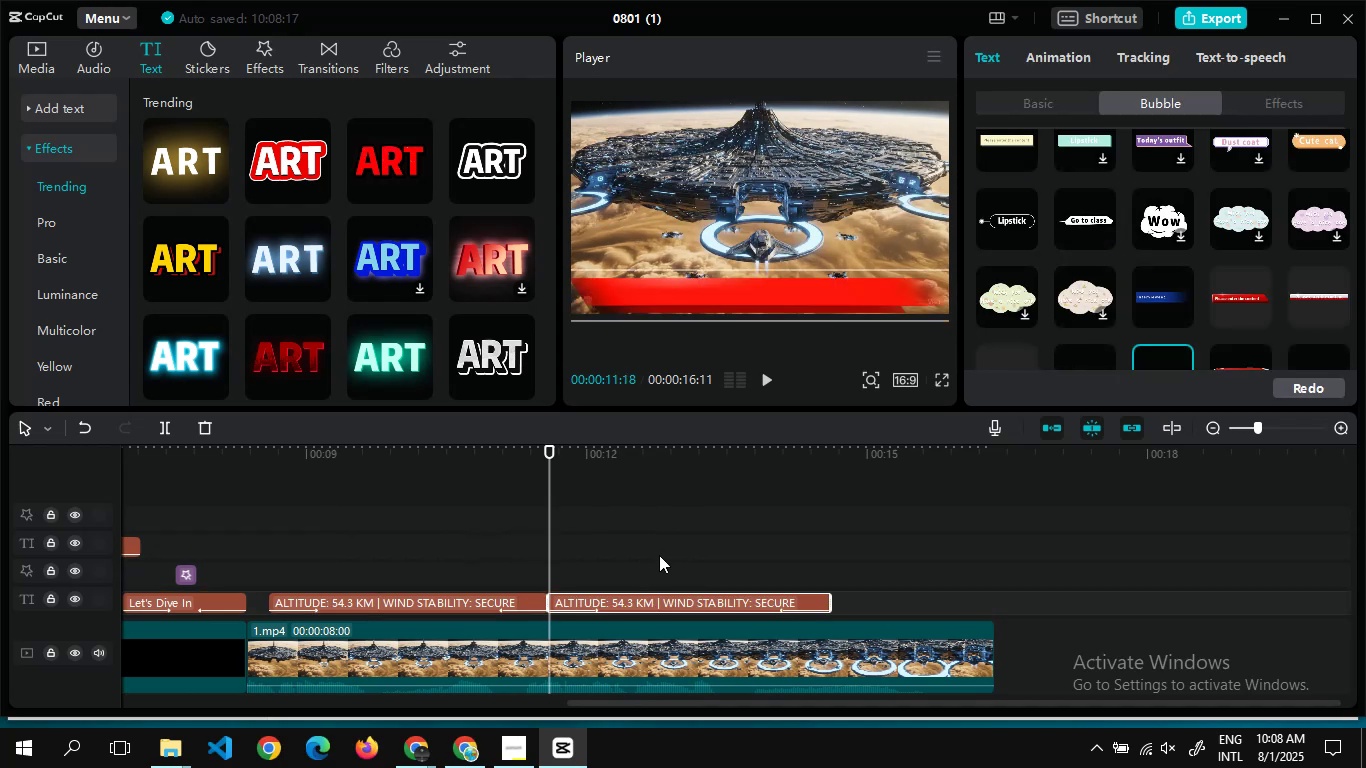 
key(Alt+Tab)
 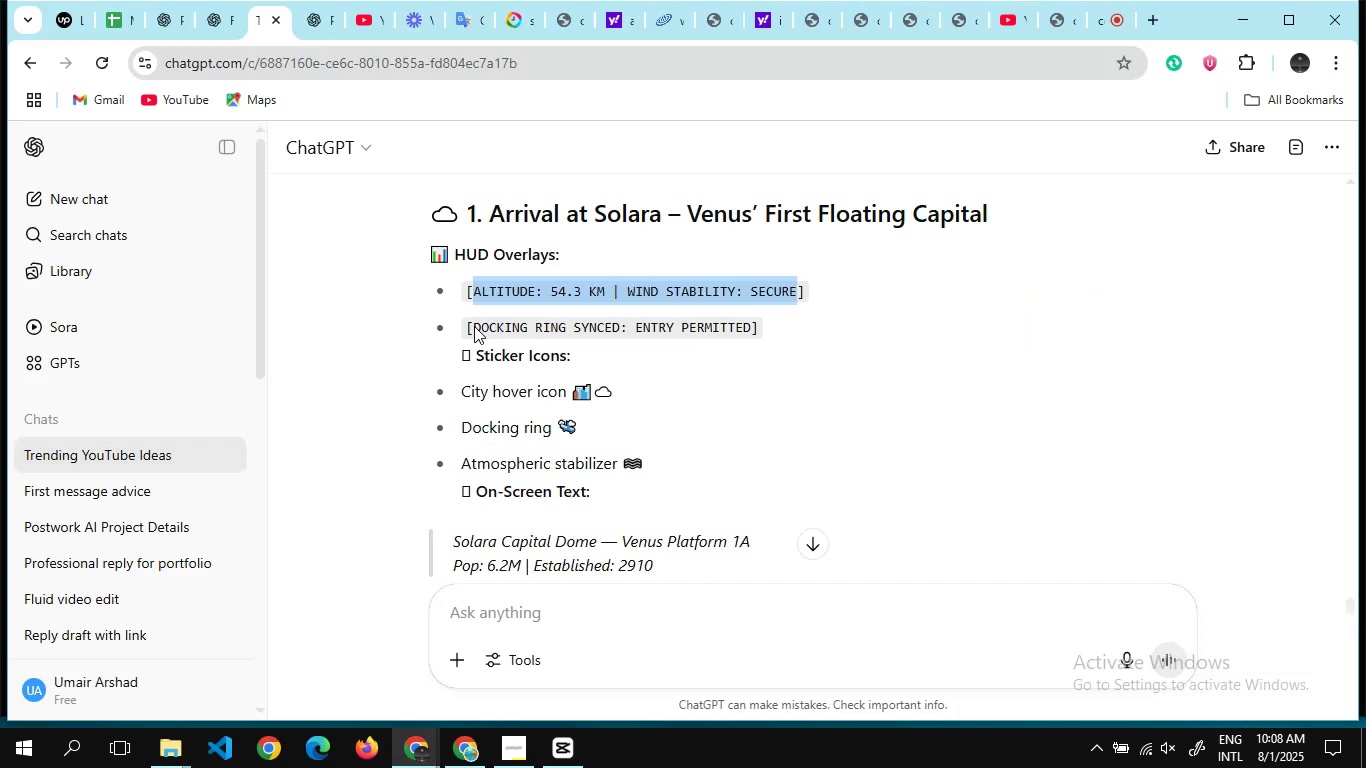 
left_click_drag(start_coordinate=[472, 326], to_coordinate=[750, 330])
 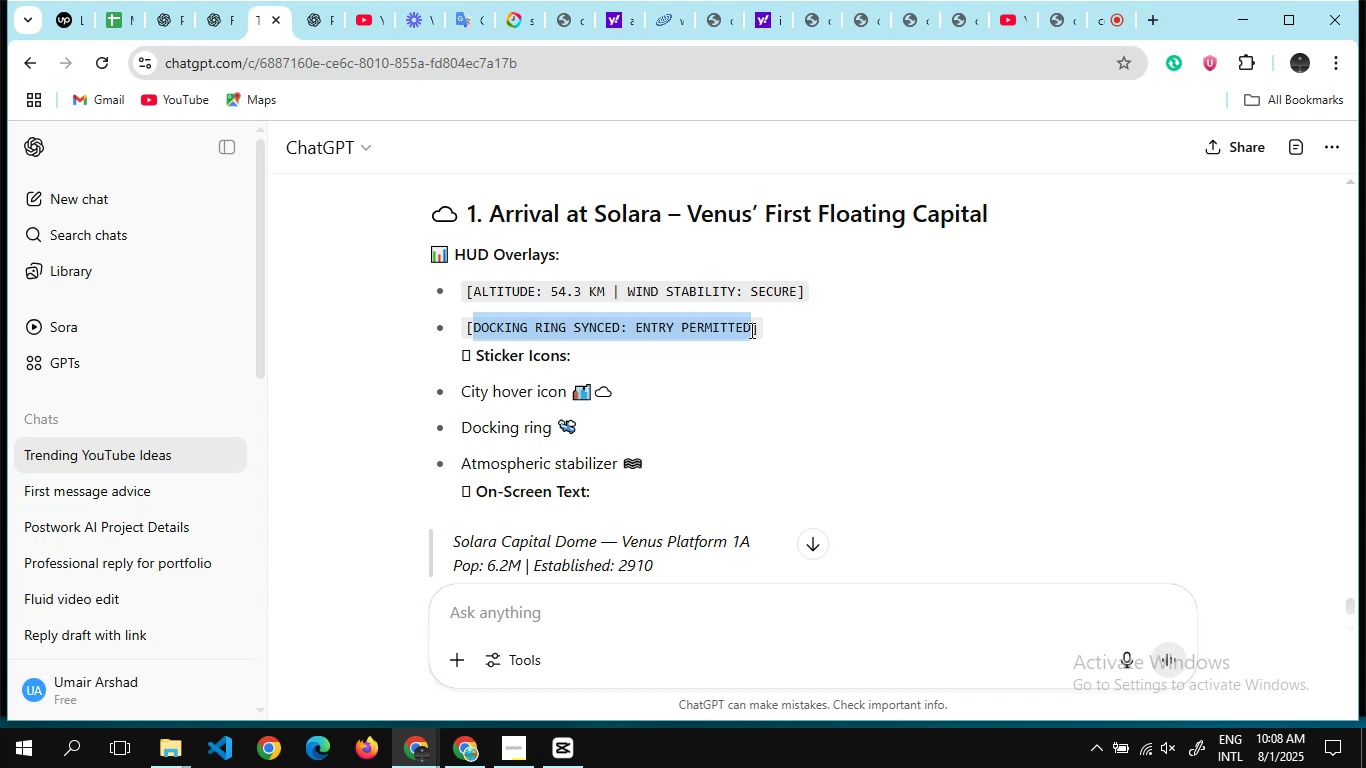 
key(Control+C)
 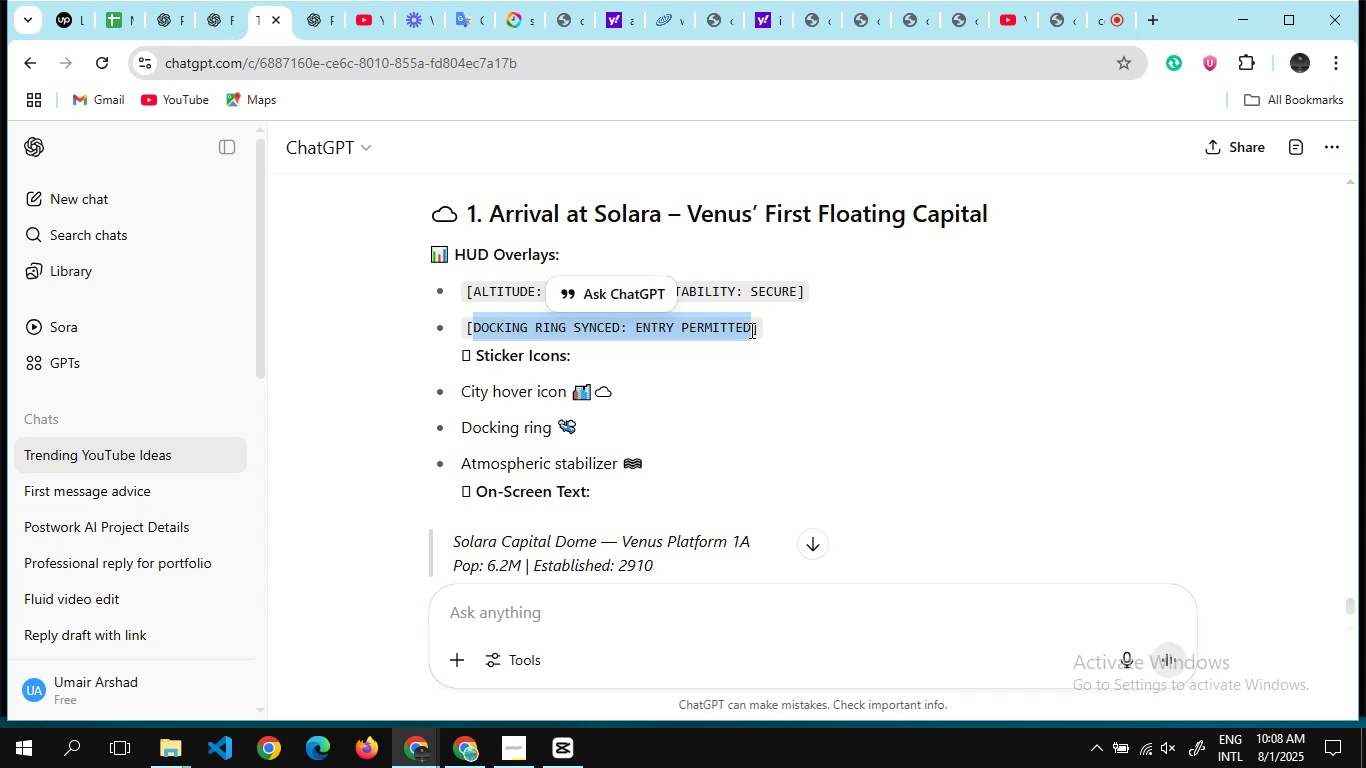 
key(Alt+AltLeft)
 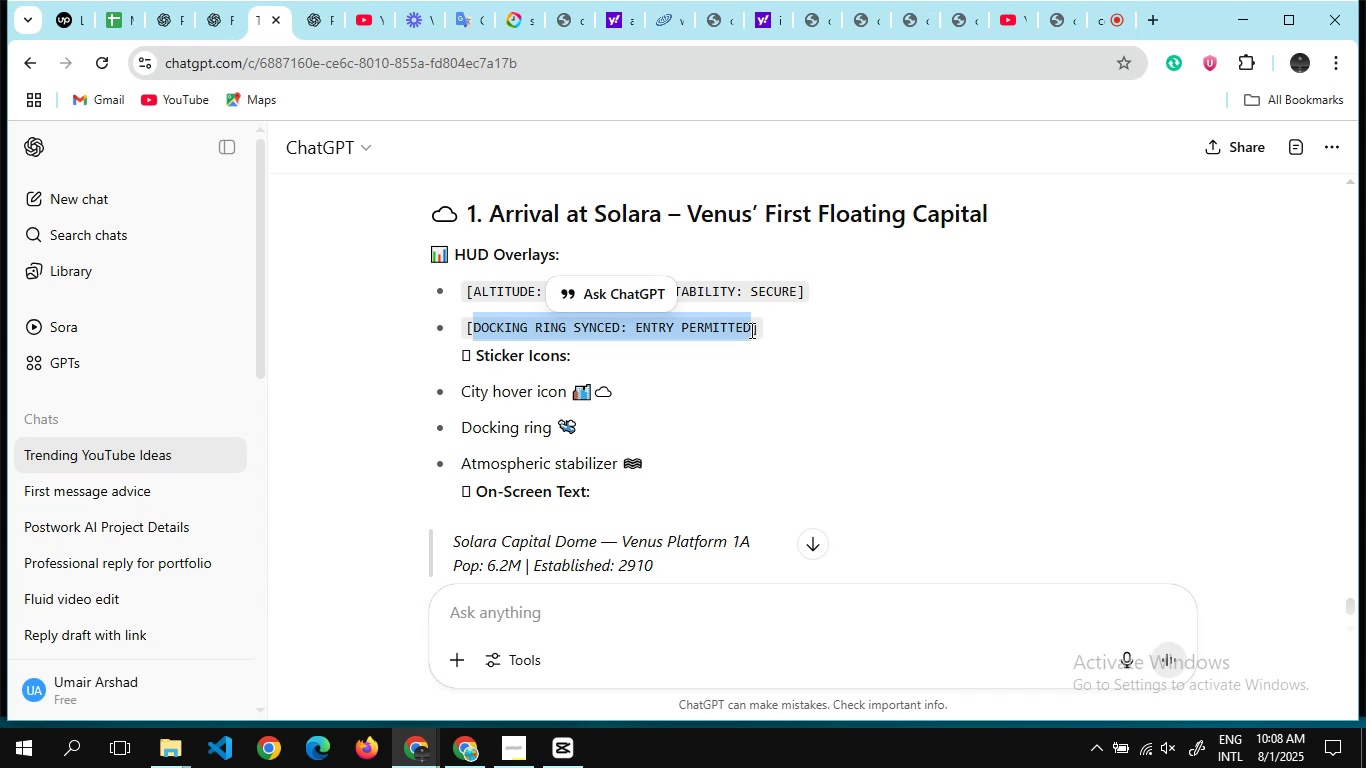 
key(Alt+Tab)
 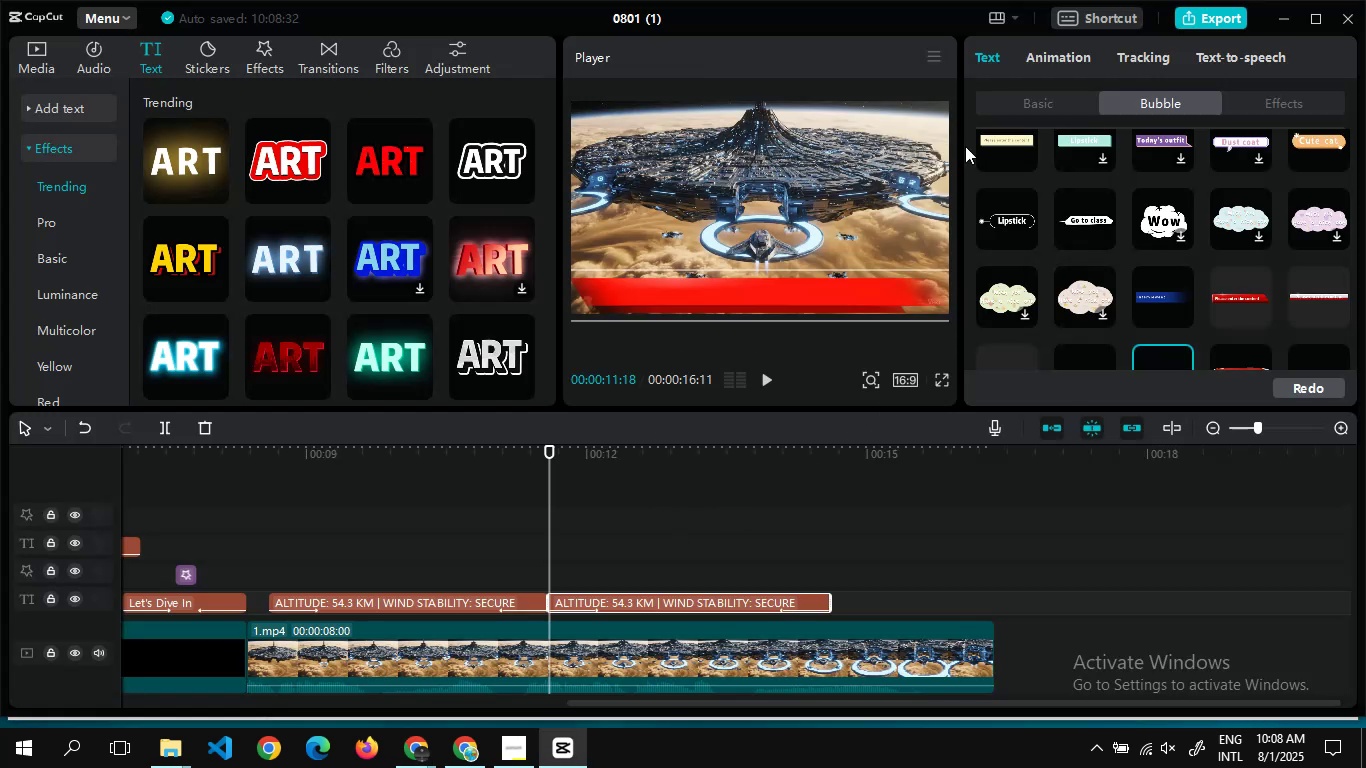 
left_click([1014, 91])
 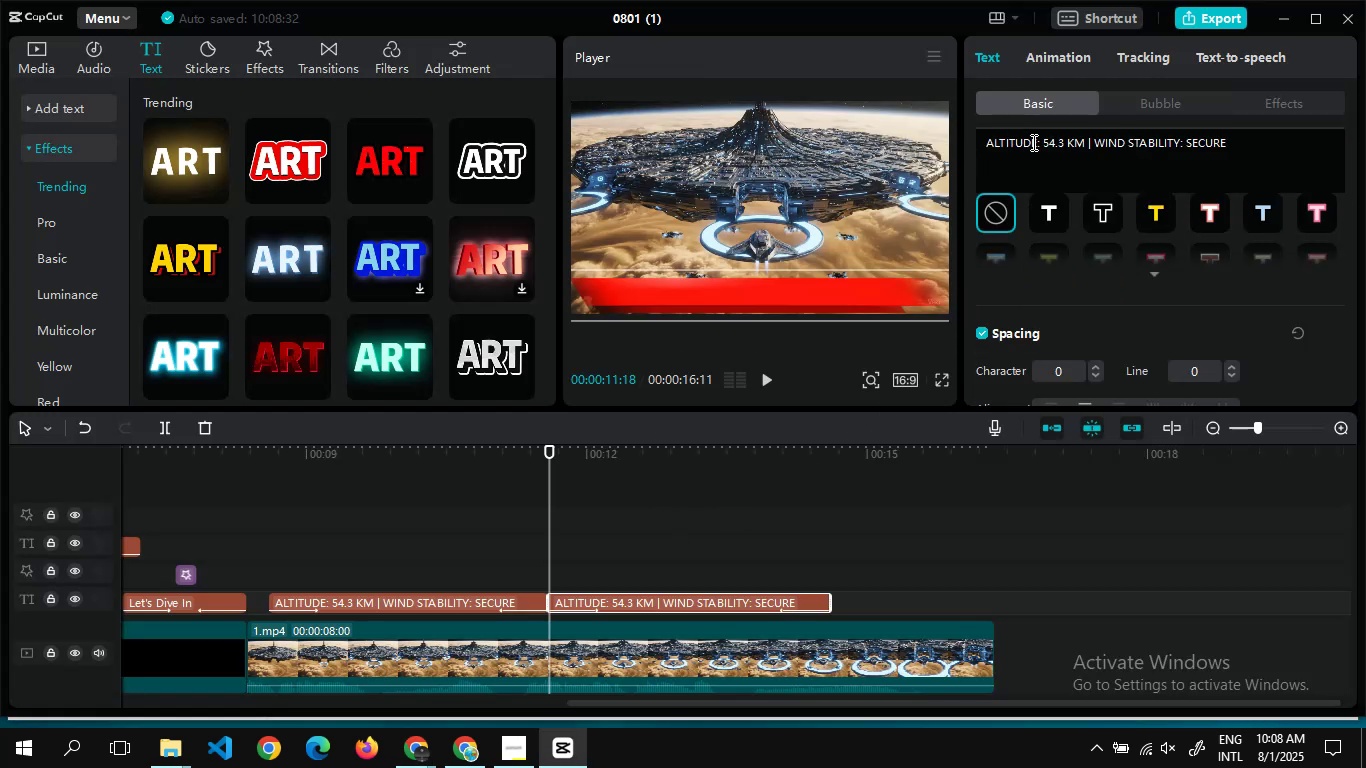 
left_click([1032, 142])
 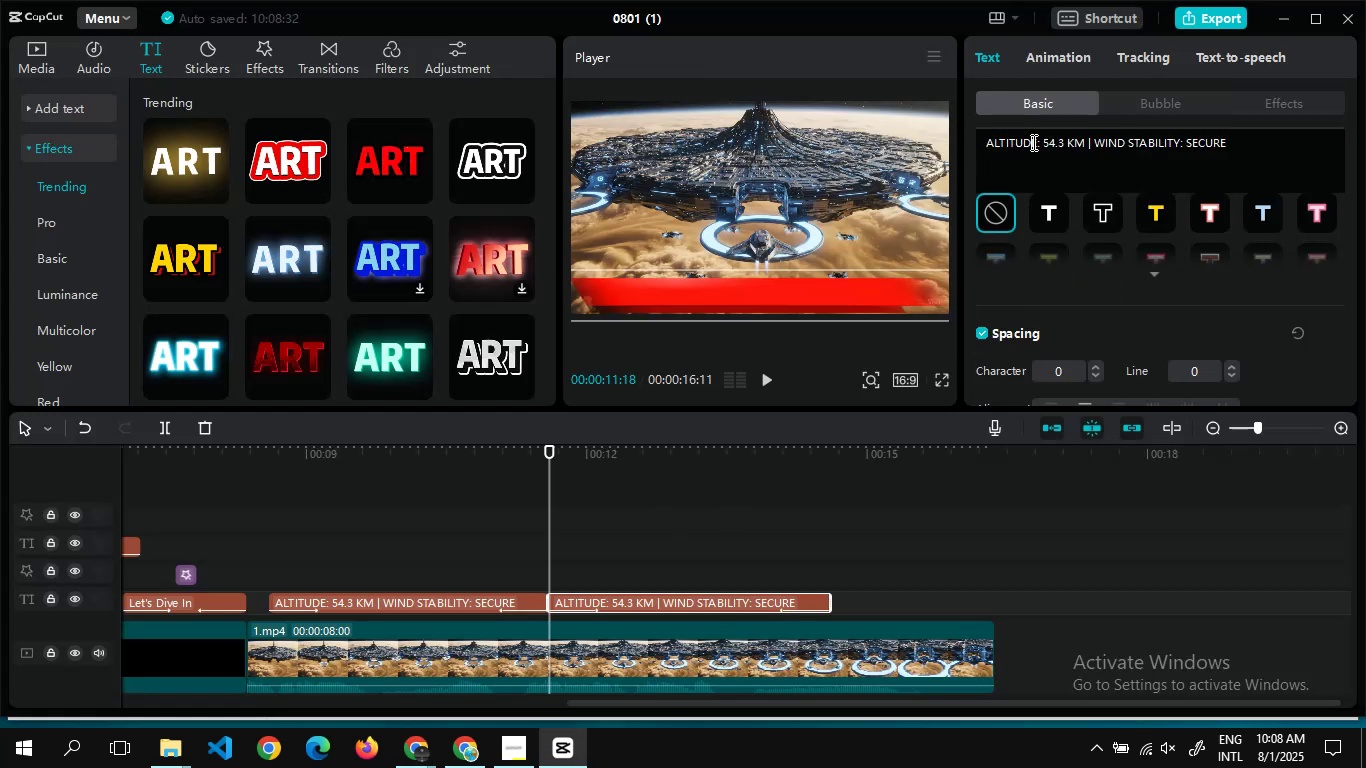 
key(Control+A)
 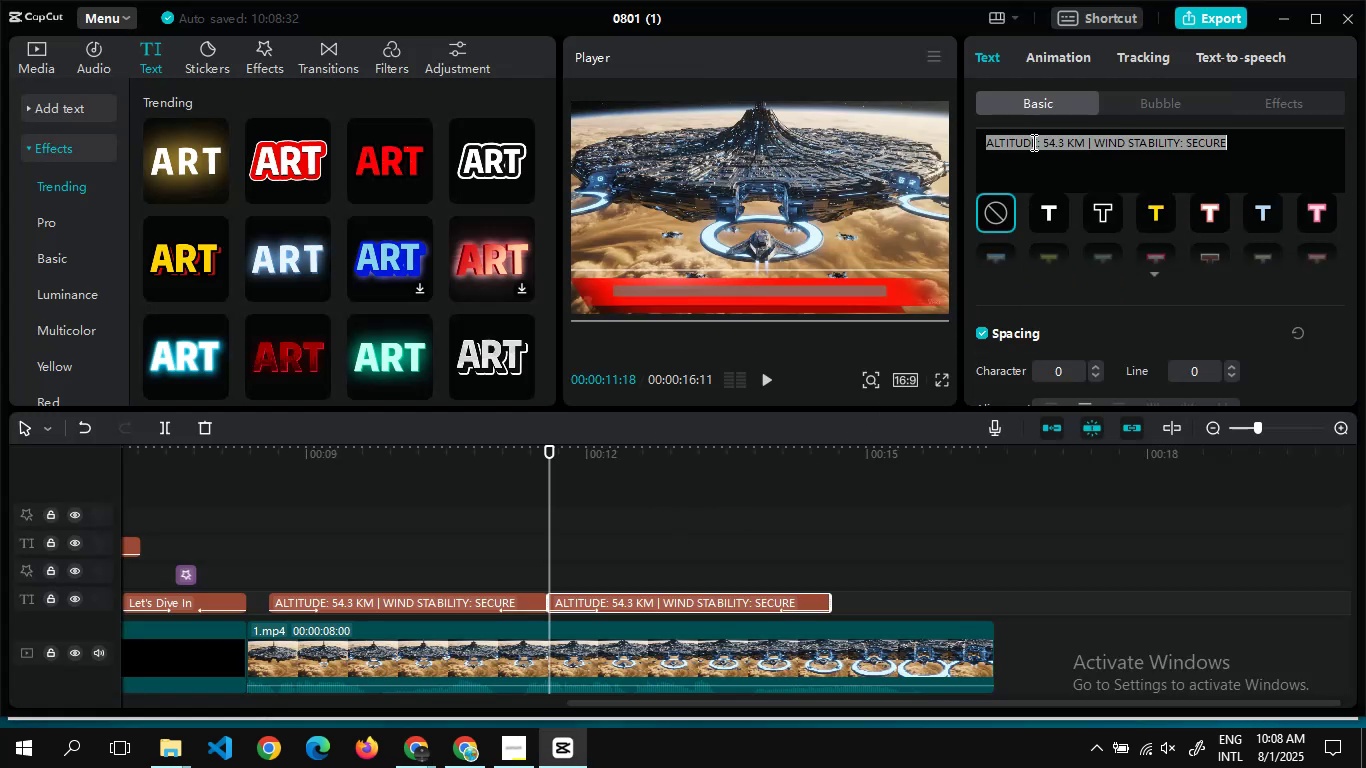 
key(Control+V)
 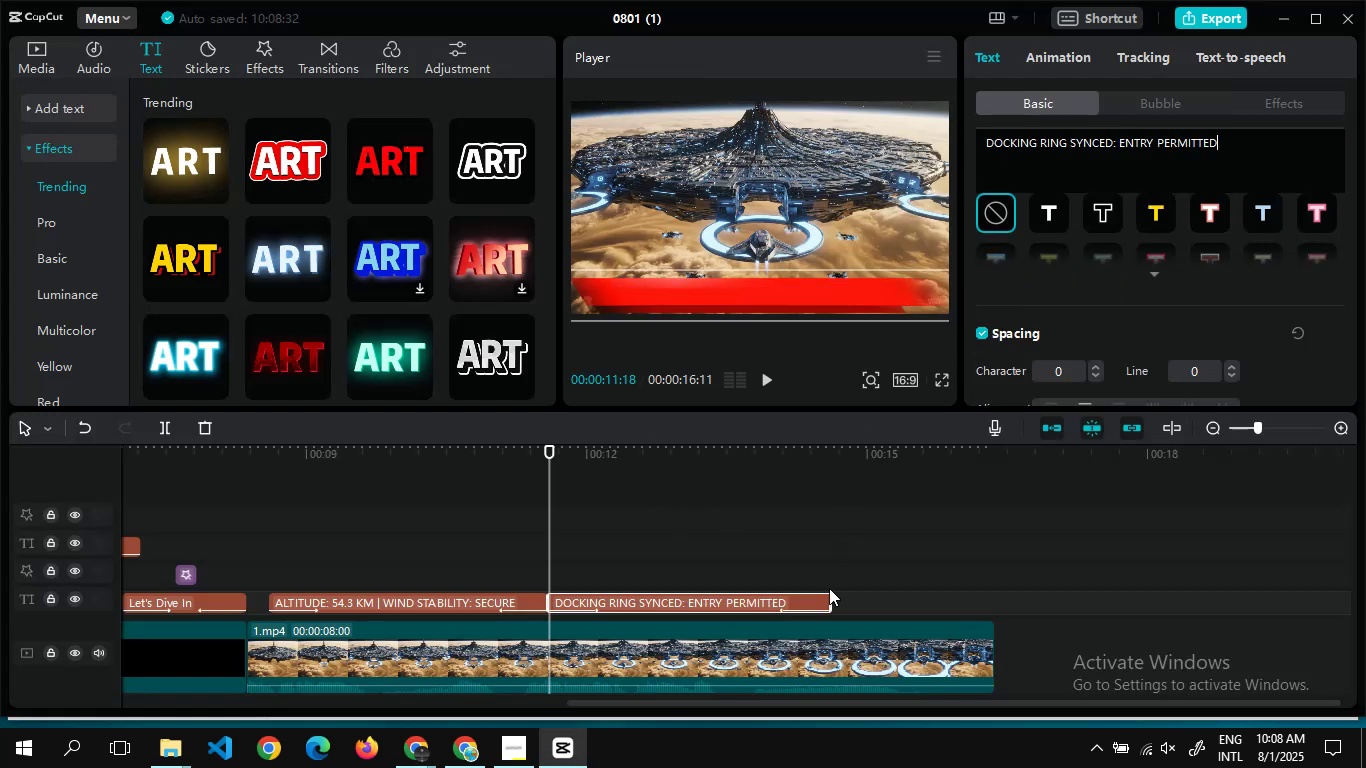 
left_click_drag(start_coordinate=[829, 599], to_coordinate=[891, 608])
 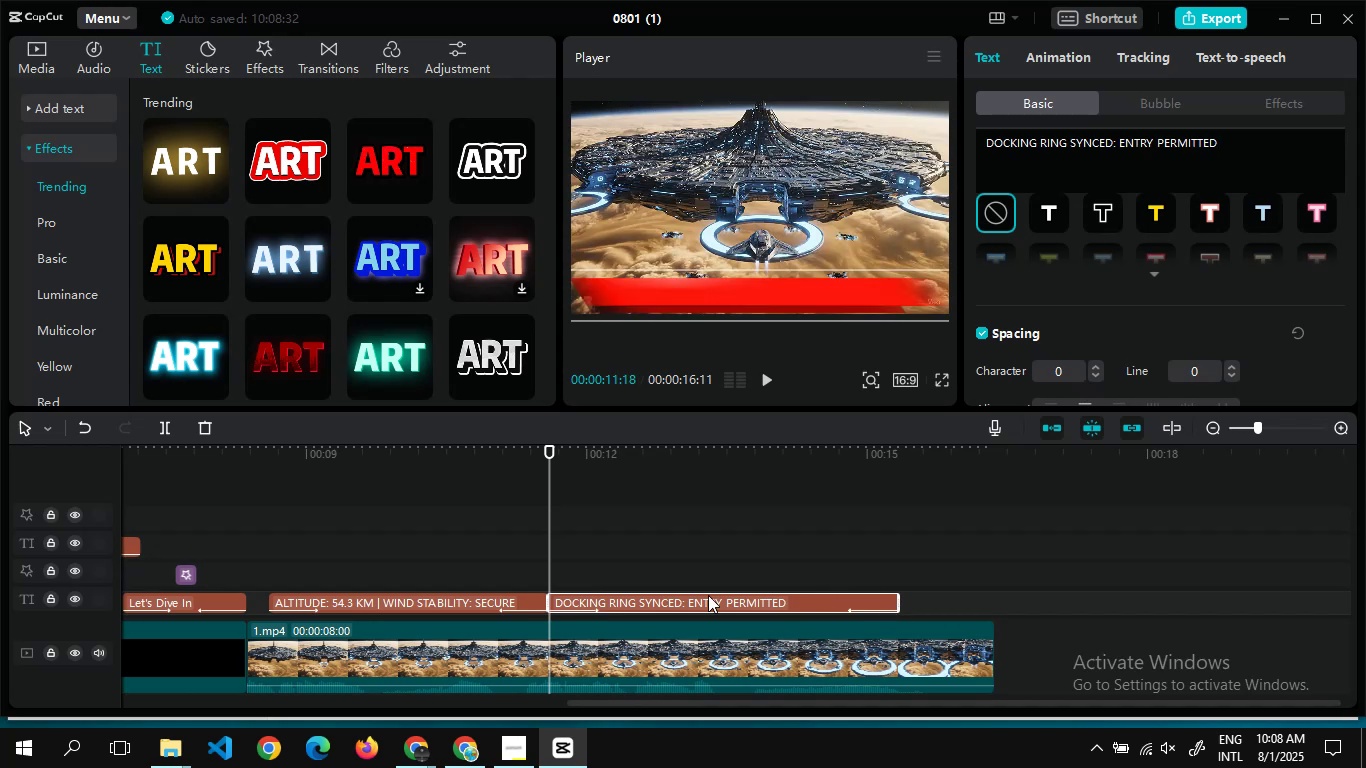 
key(Alt+AltLeft)
 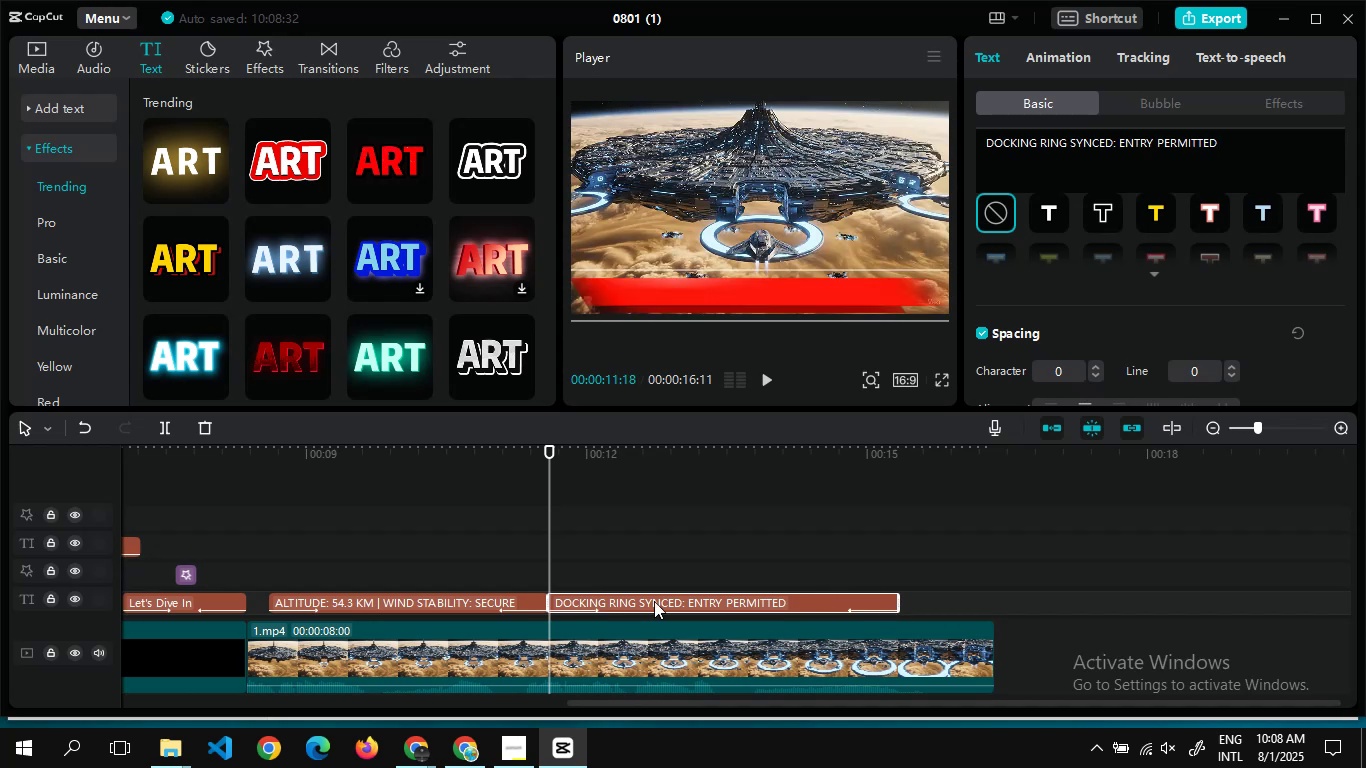 
key(Alt+Tab)
 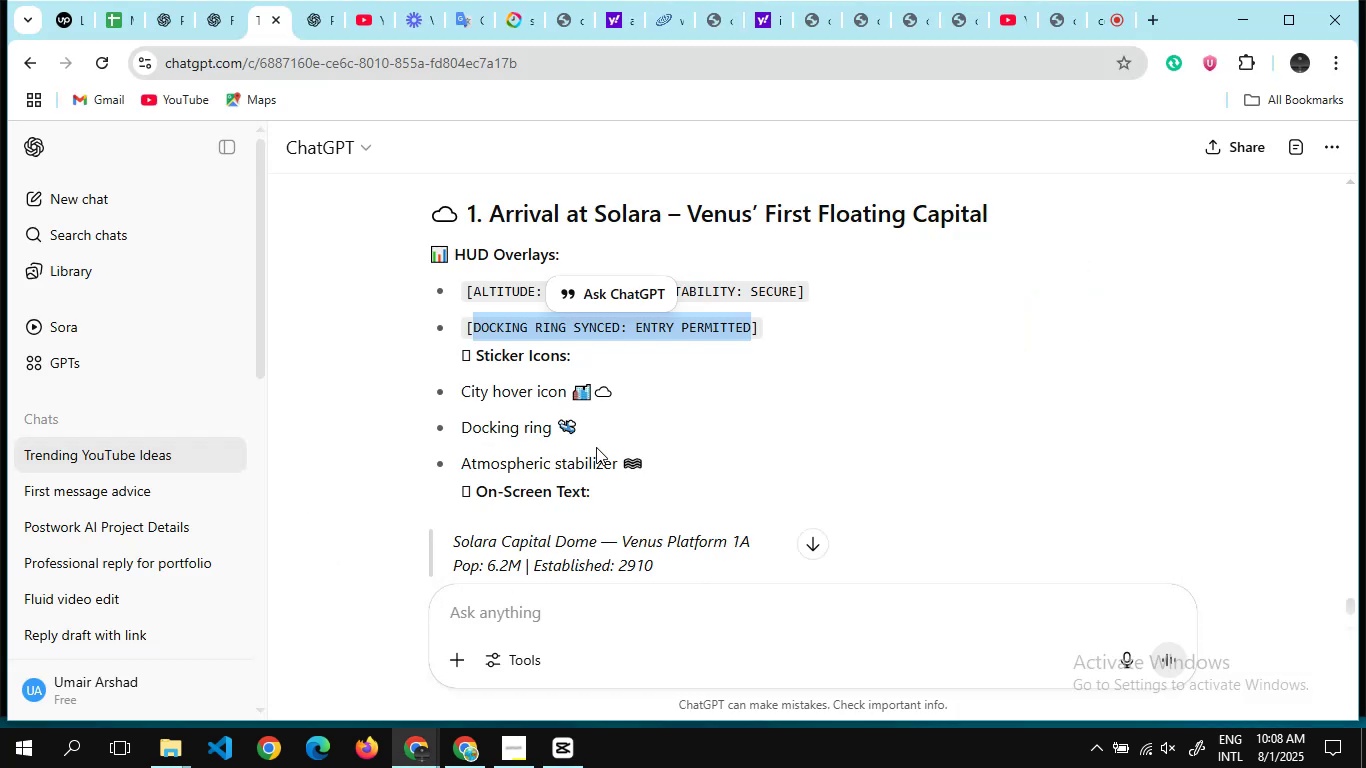 
wait(6.71)
 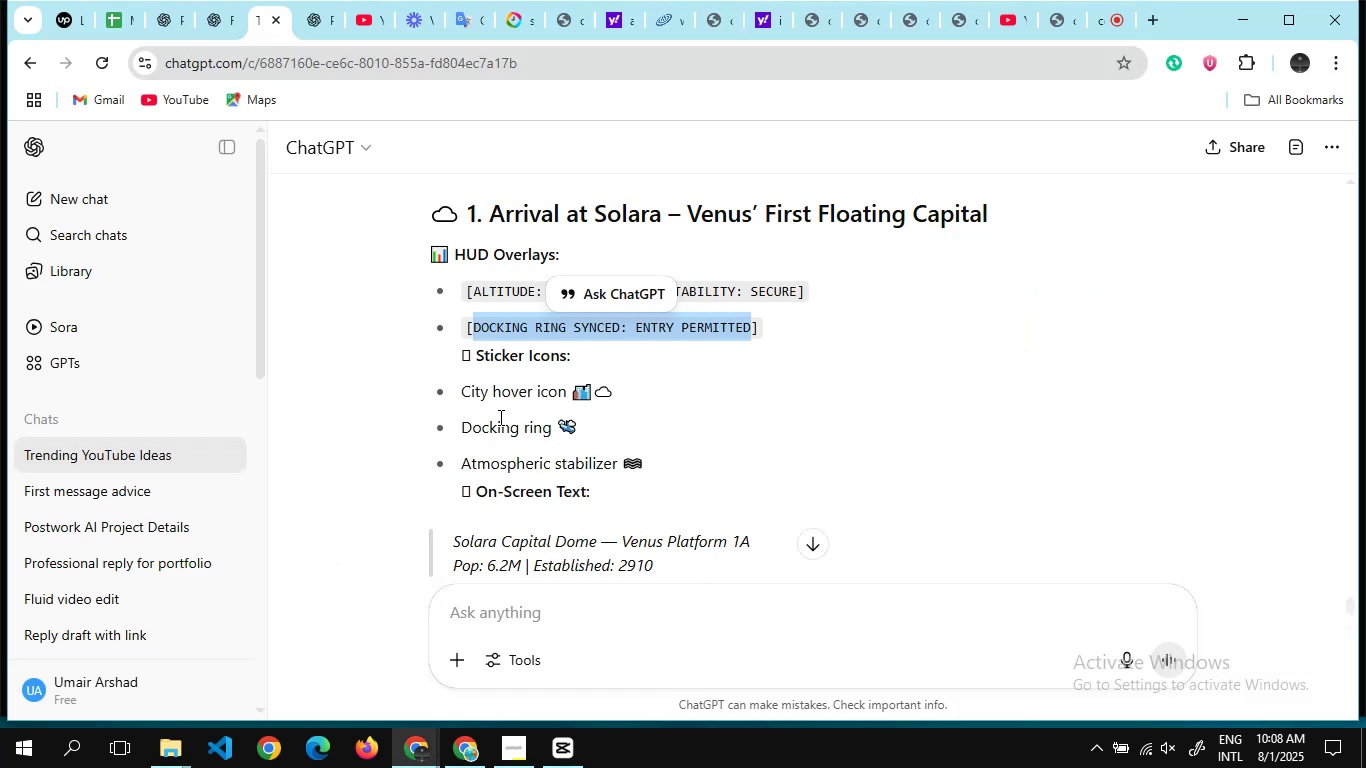 
left_click_drag(start_coordinate=[619, 468], to_coordinate=[652, 472])
 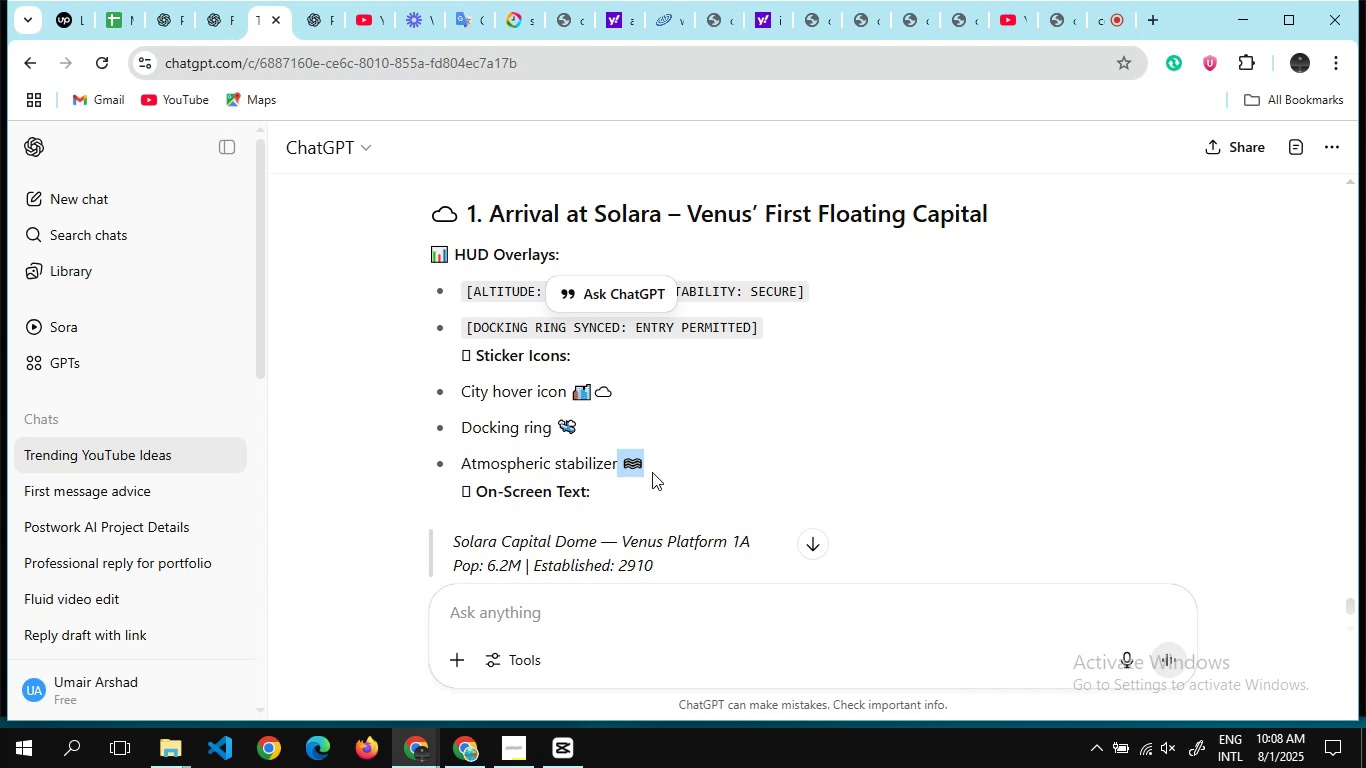 
key(Control+C)
 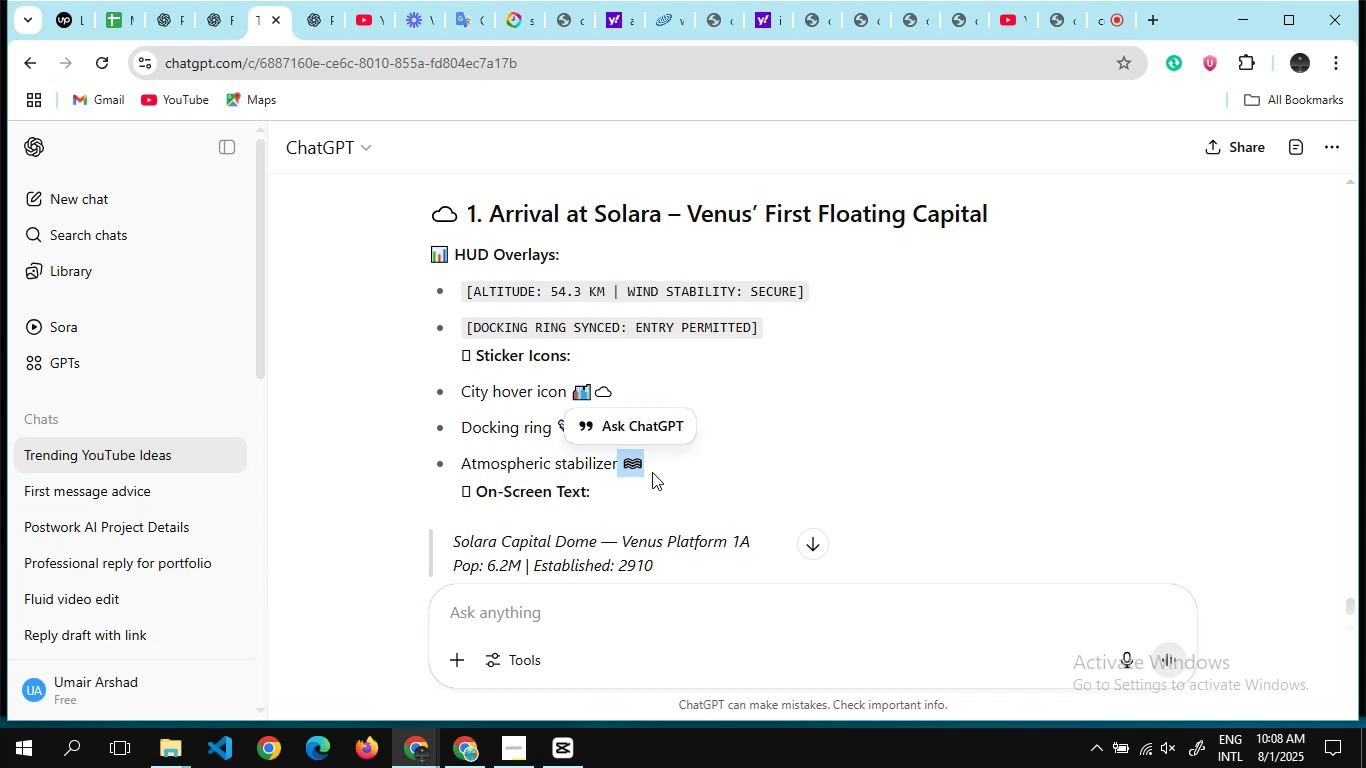 
key(Alt+AltLeft)
 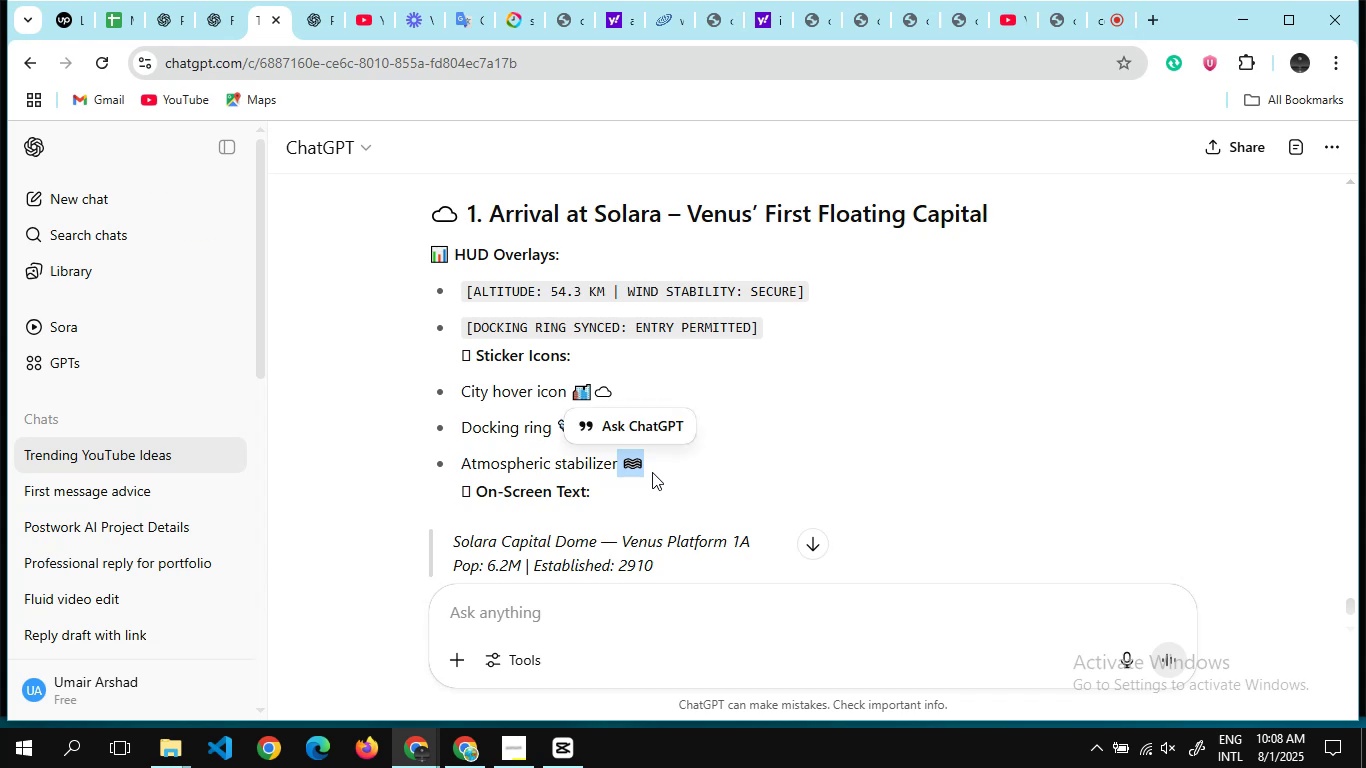 
key(Alt+Tab)
 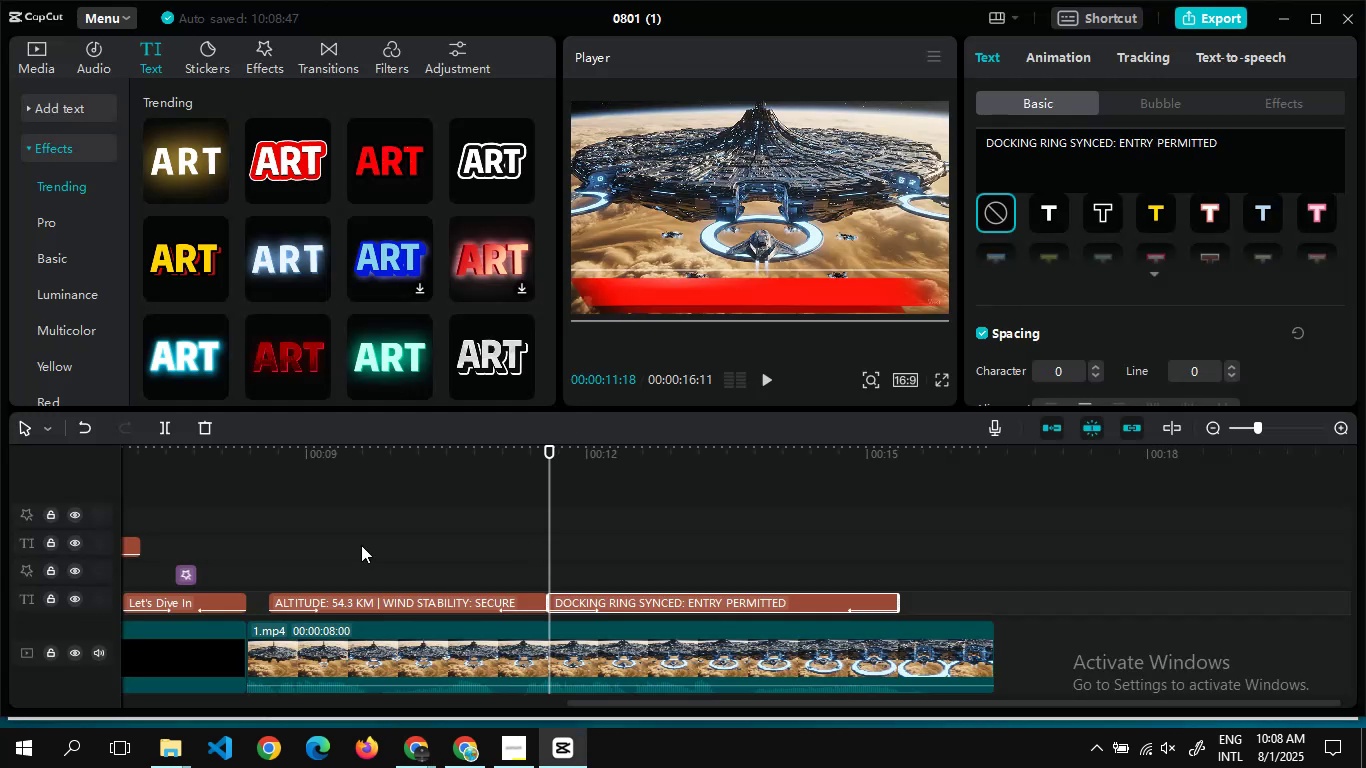 
double_click([361, 545])
 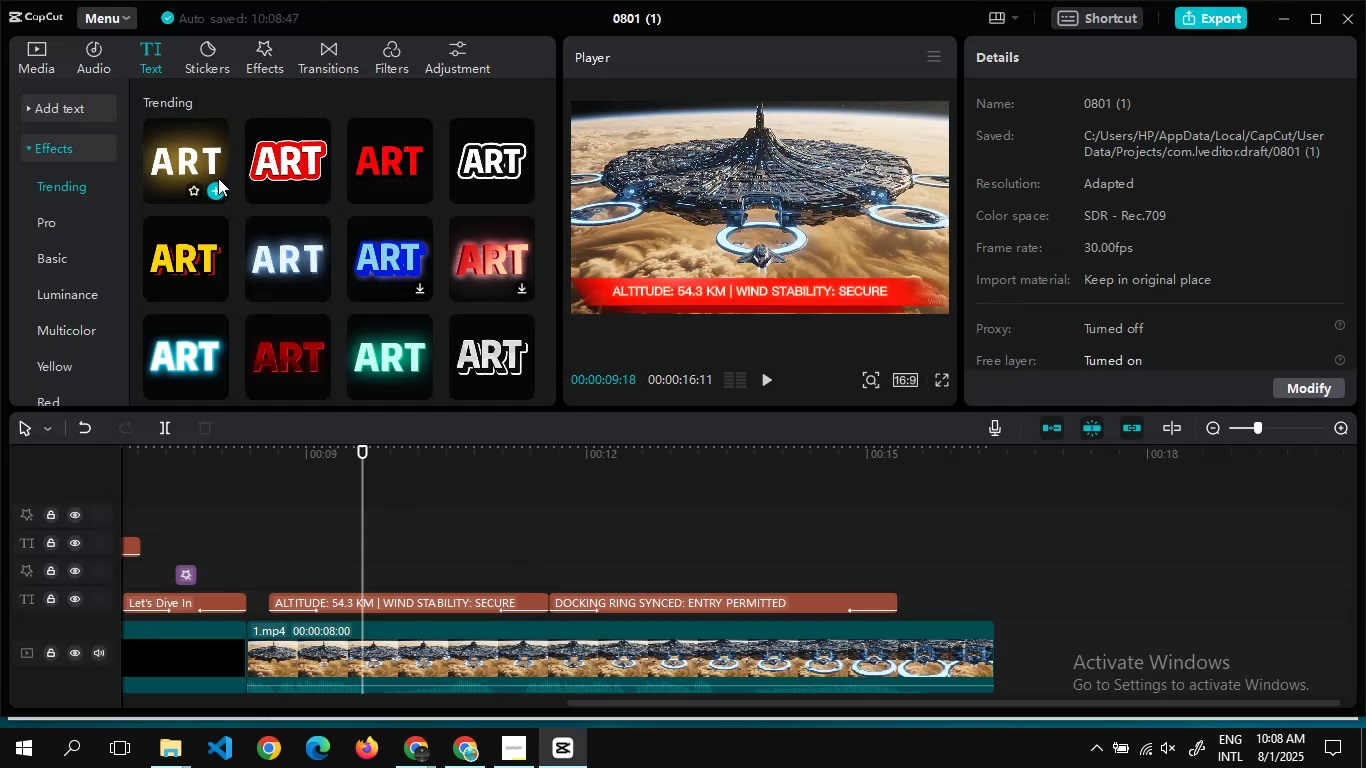 
left_click([216, 186])
 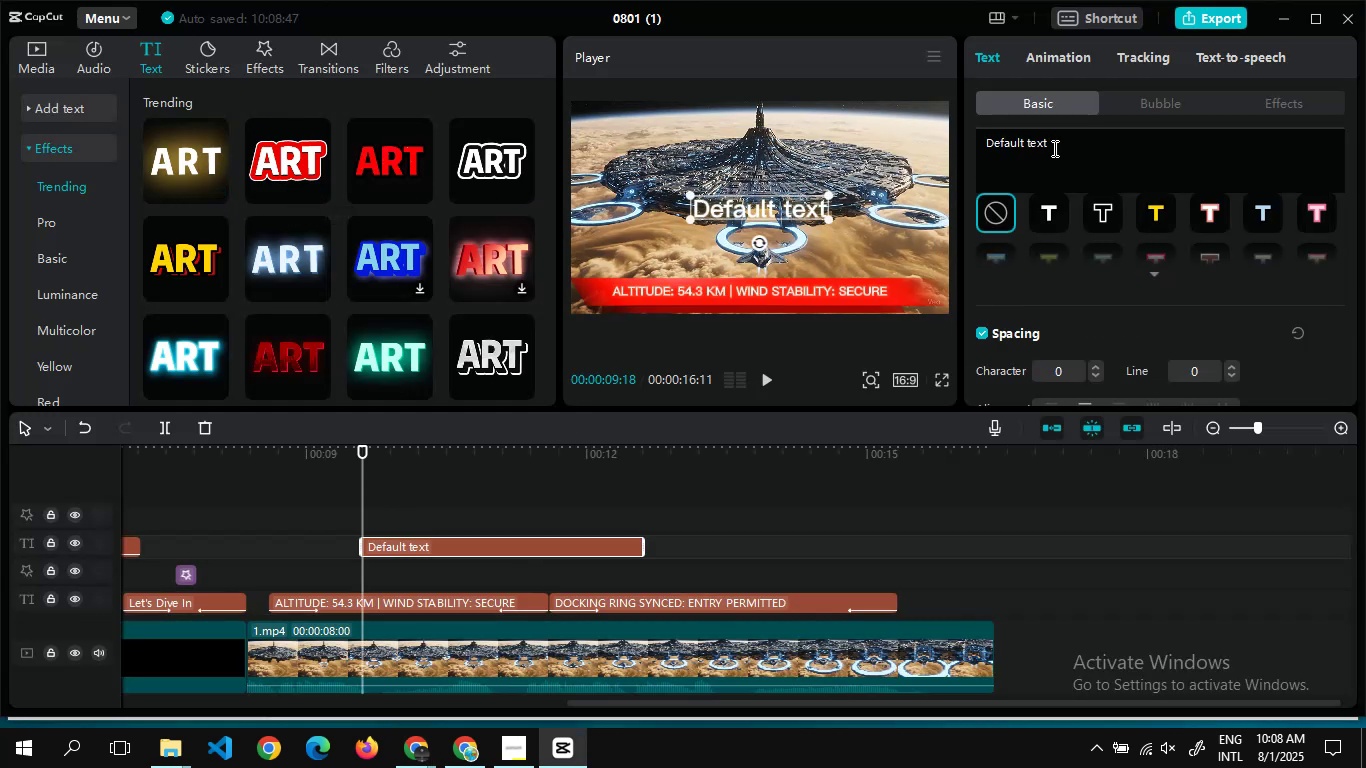 
left_click_drag(start_coordinate=[1075, 145], to_coordinate=[956, 145])
 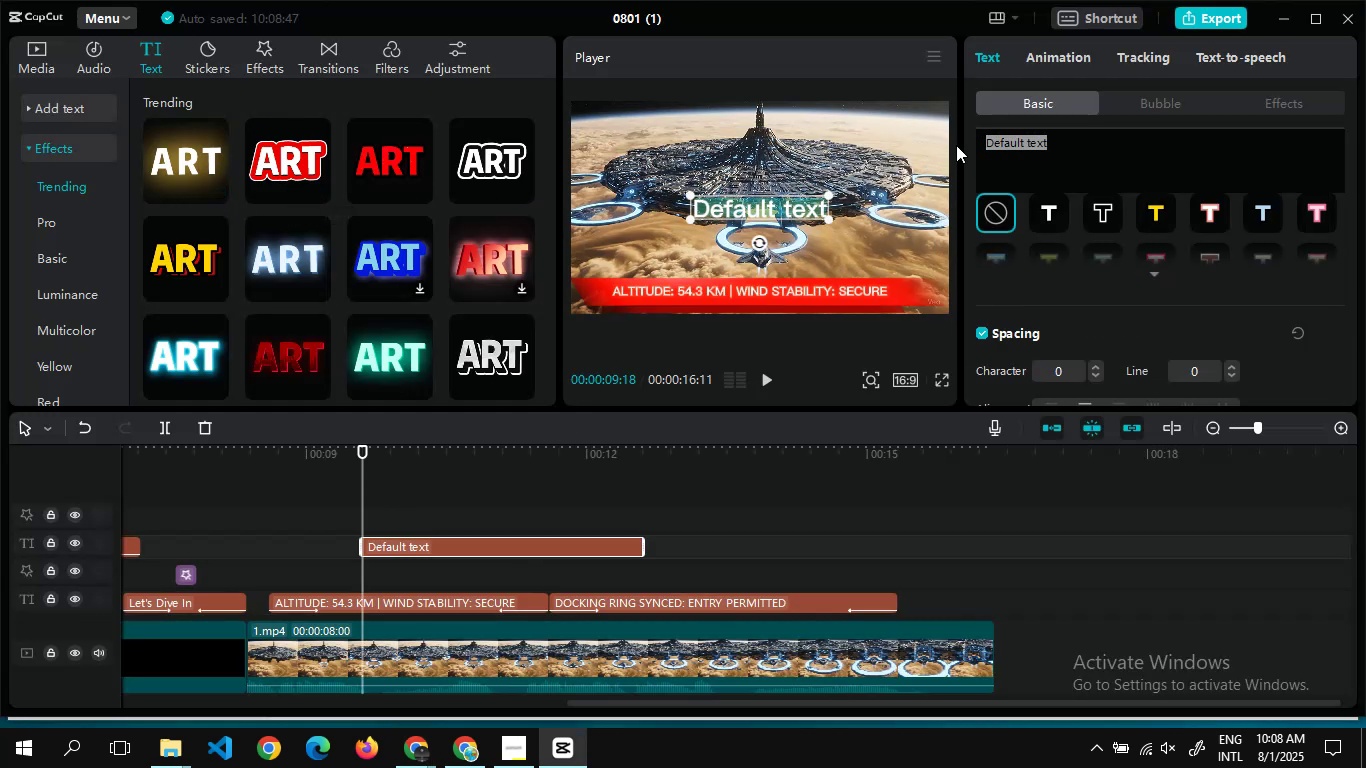 
key(Control+V)
 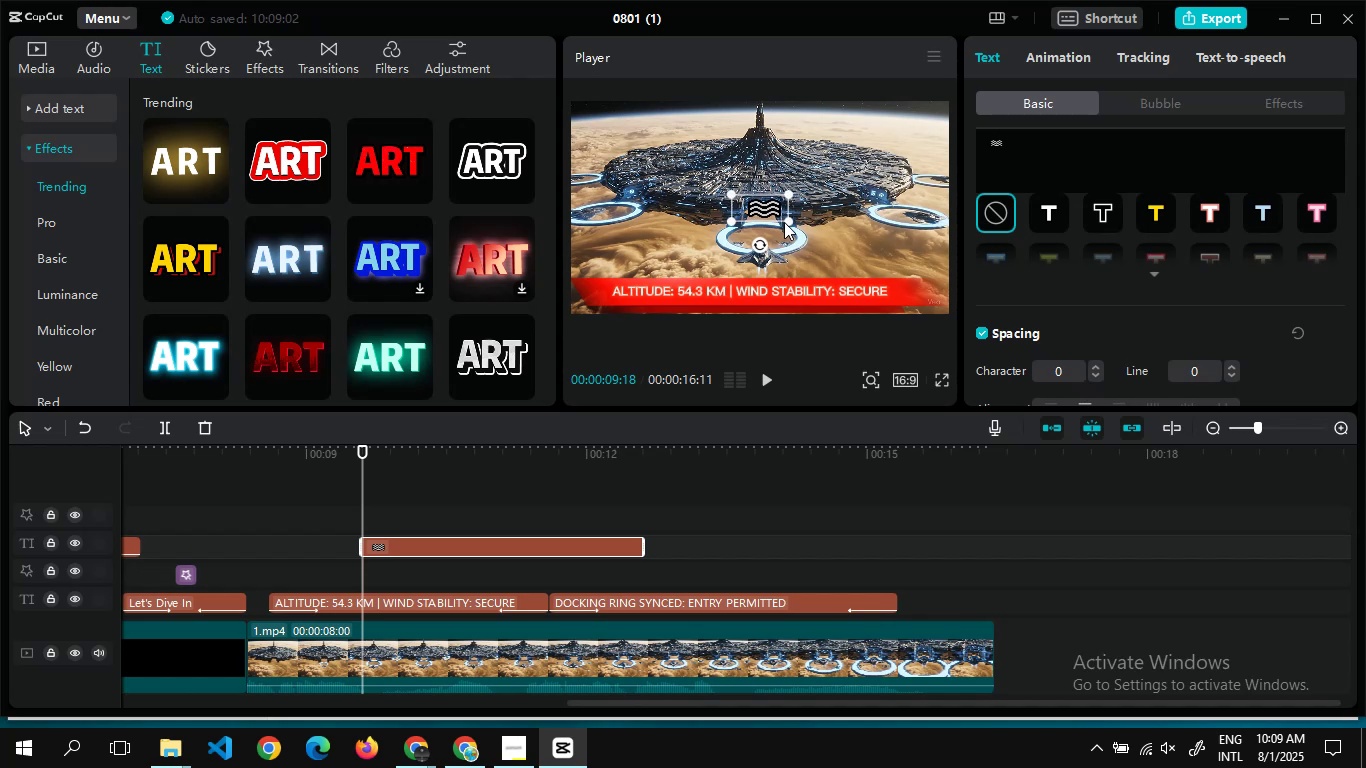 
left_click_drag(start_coordinate=[759, 211], to_coordinate=[912, 117])
 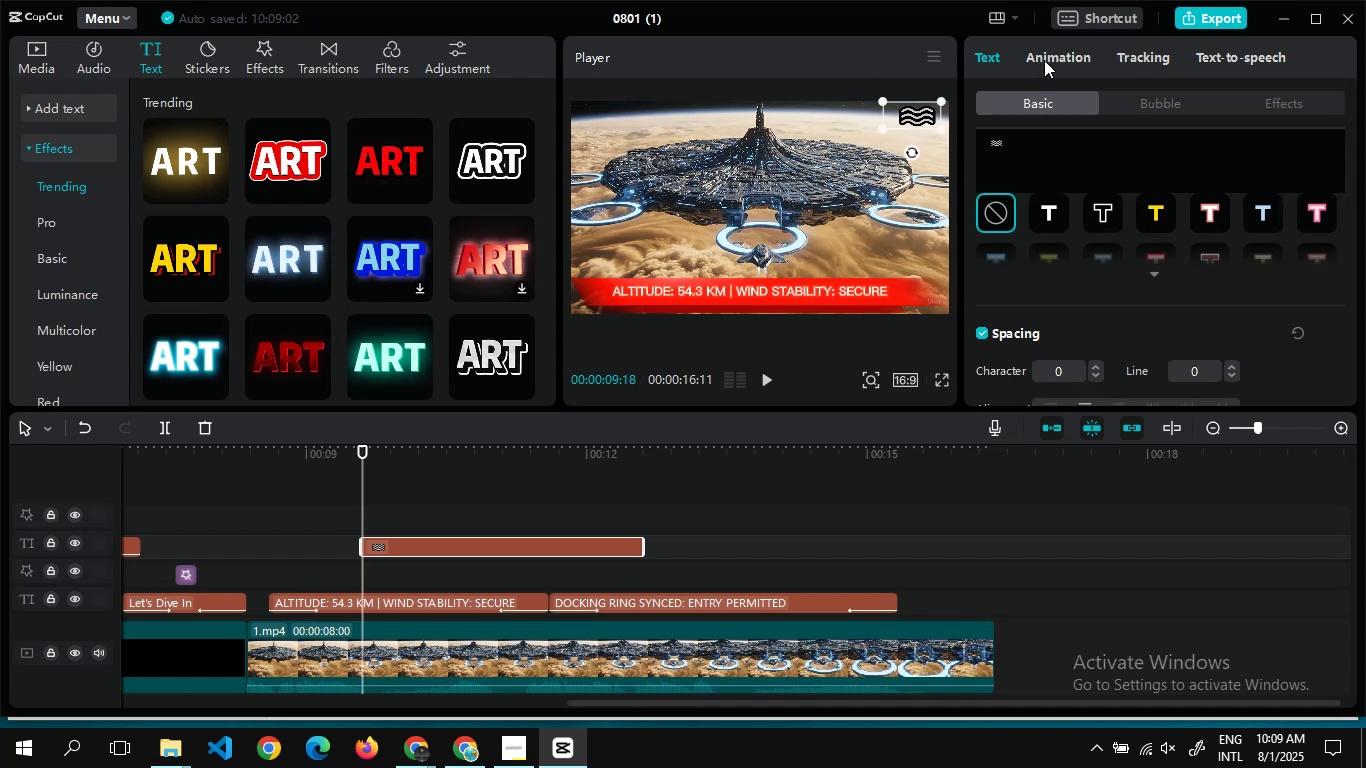 
left_click([1045, 60])
 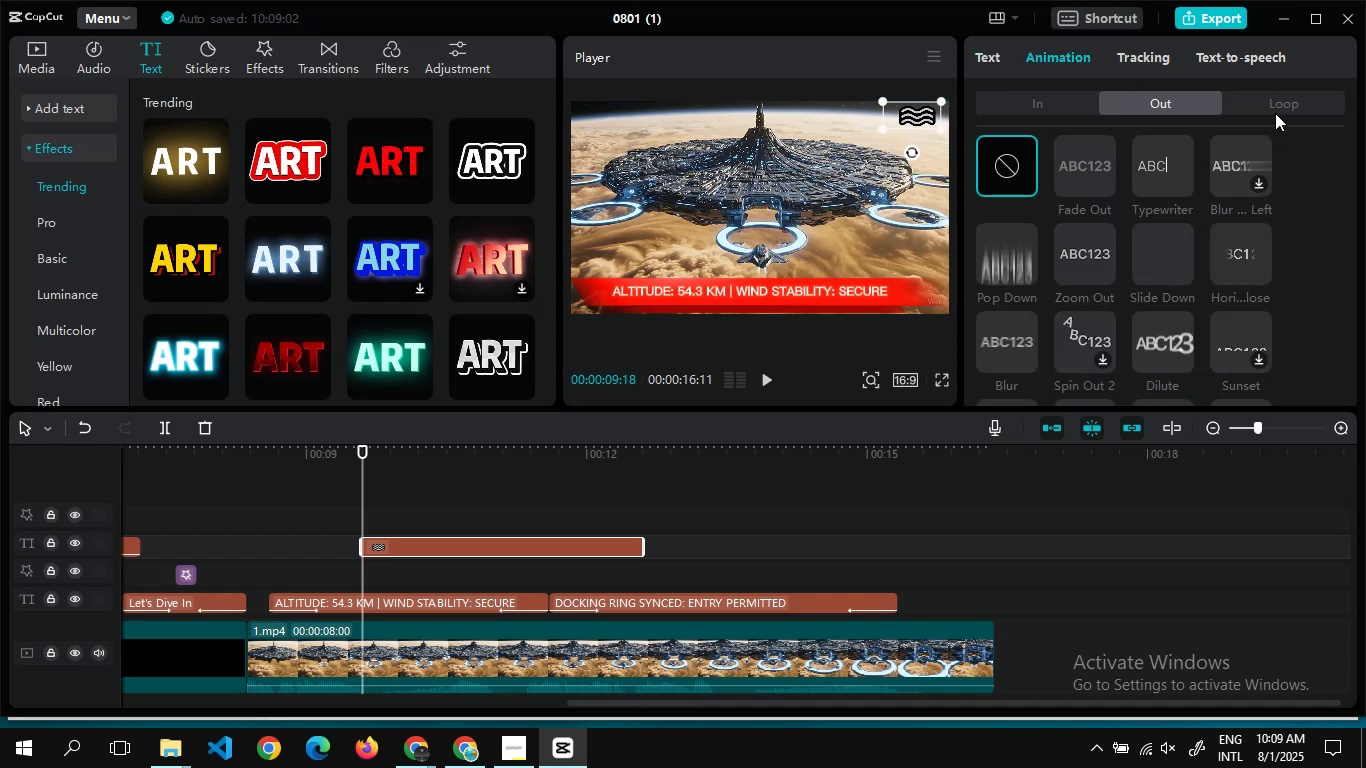 
left_click([1275, 111])
 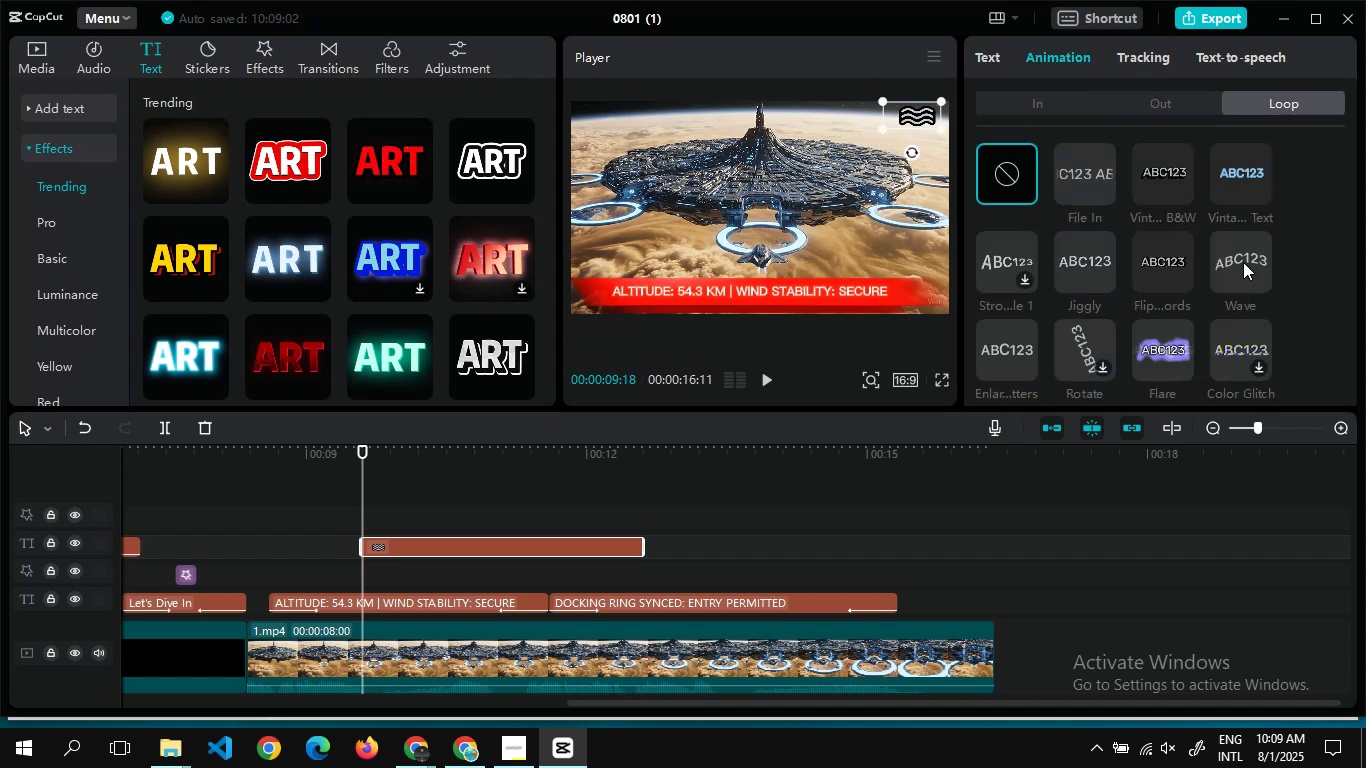 
left_click([1241, 267])
 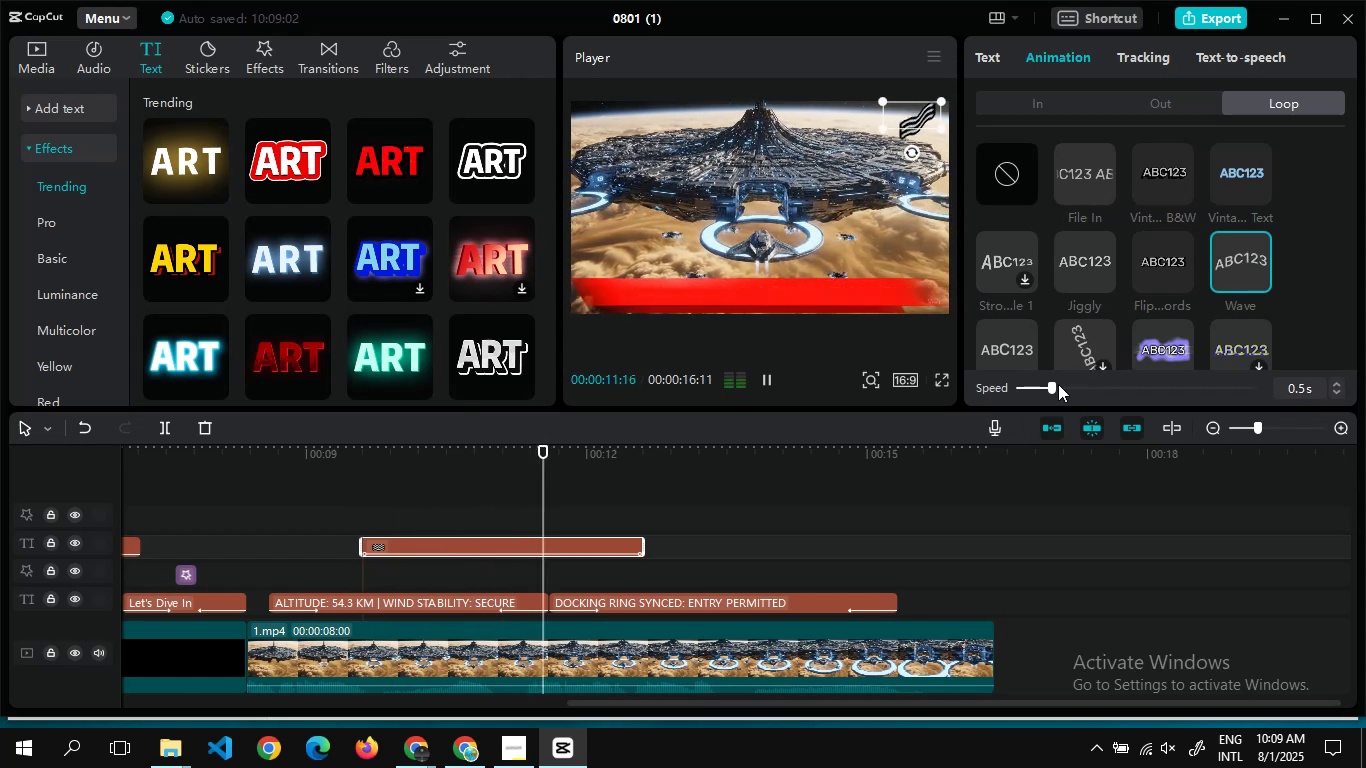 
left_click_drag(start_coordinate=[1045, 387], to_coordinate=[1365, 384])
 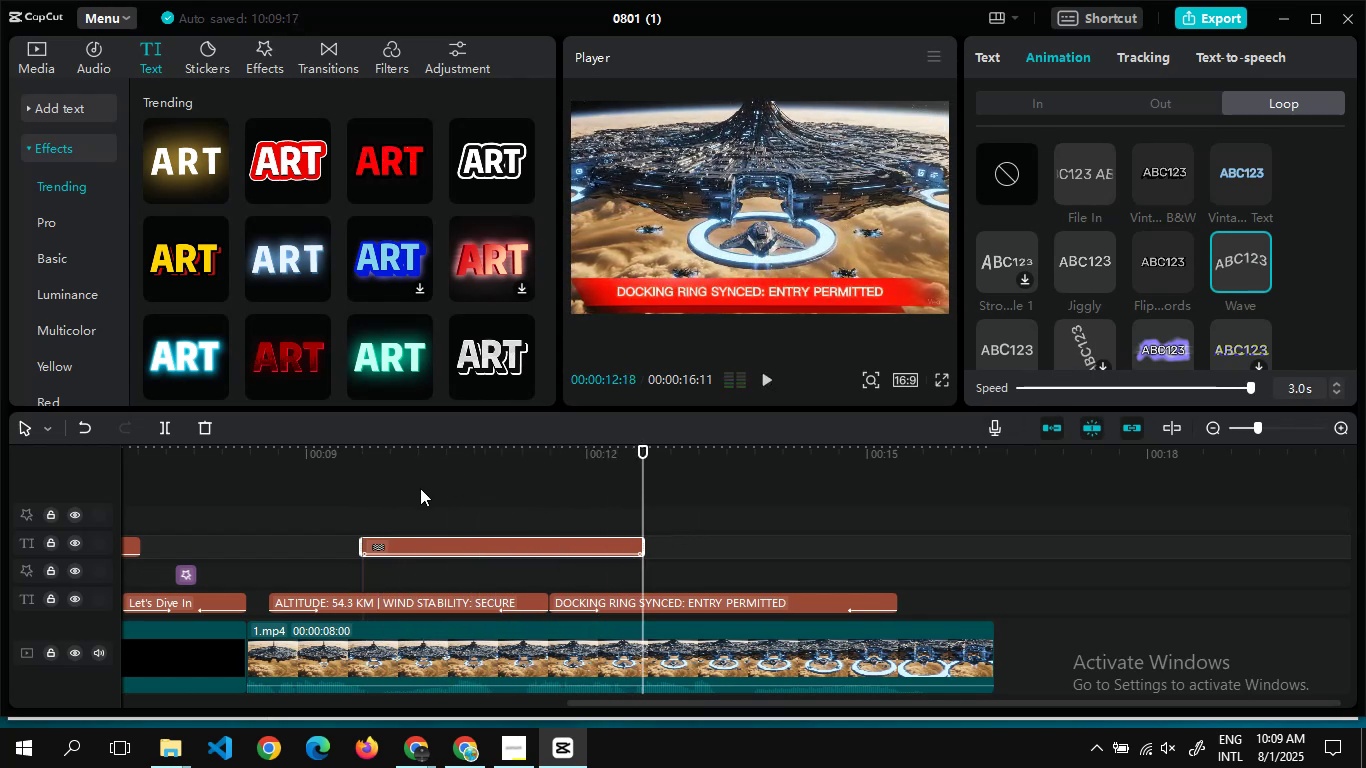 
wait(5.01)
 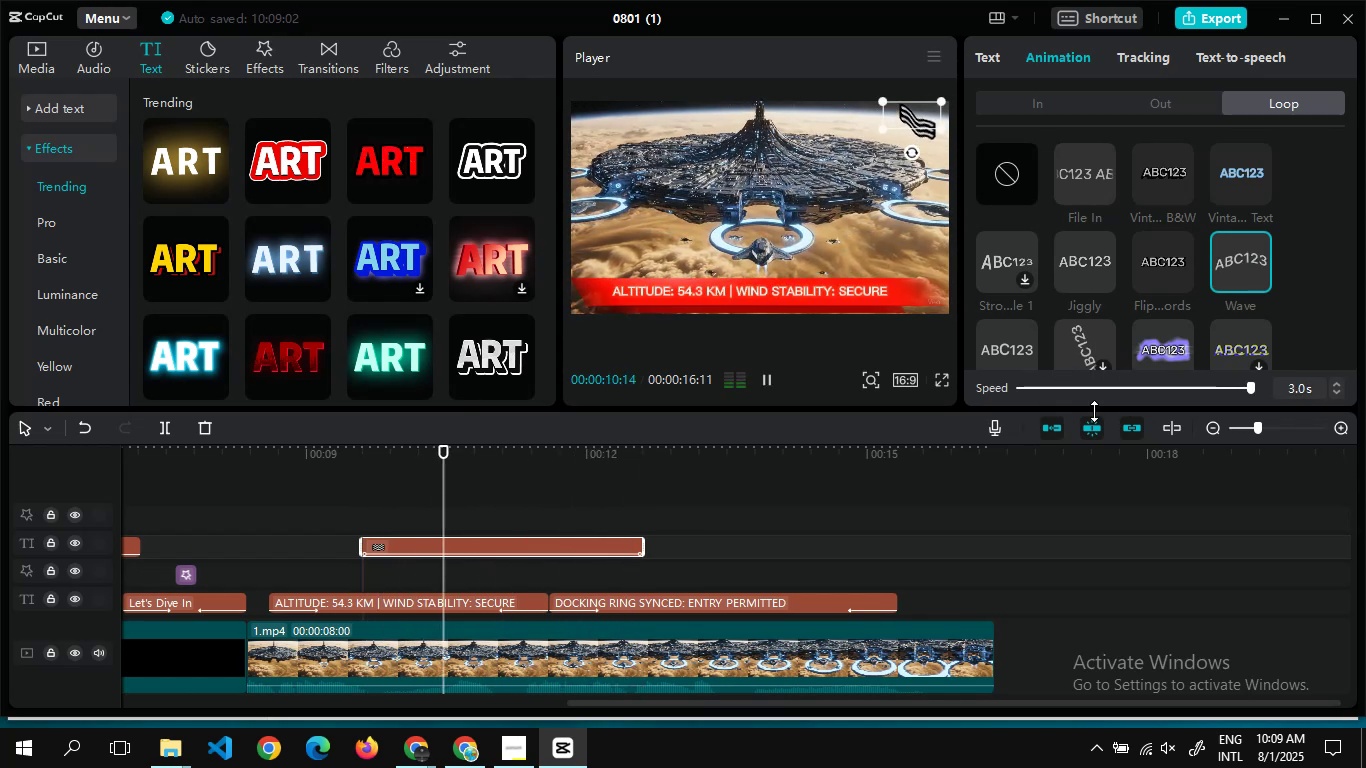 
double_click([380, 488])
 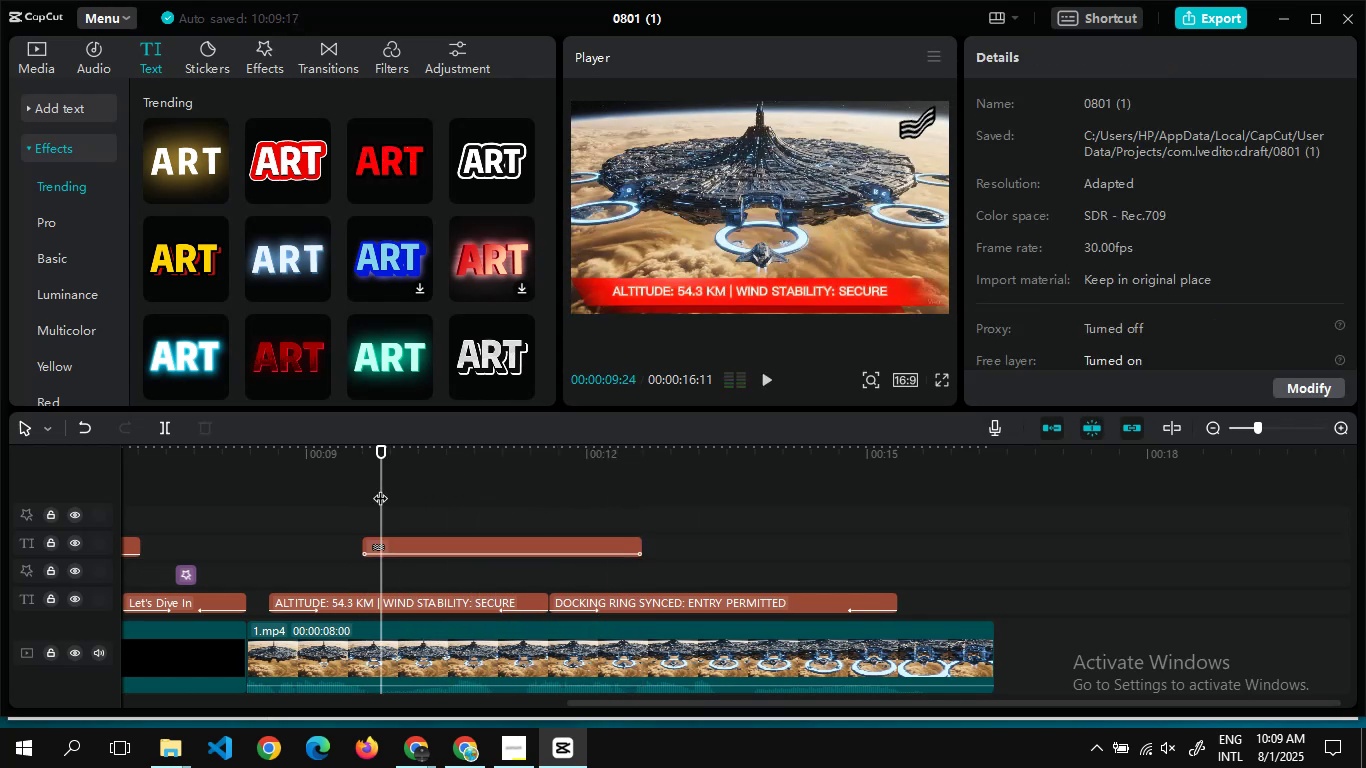 
key(Alt+AltLeft)
 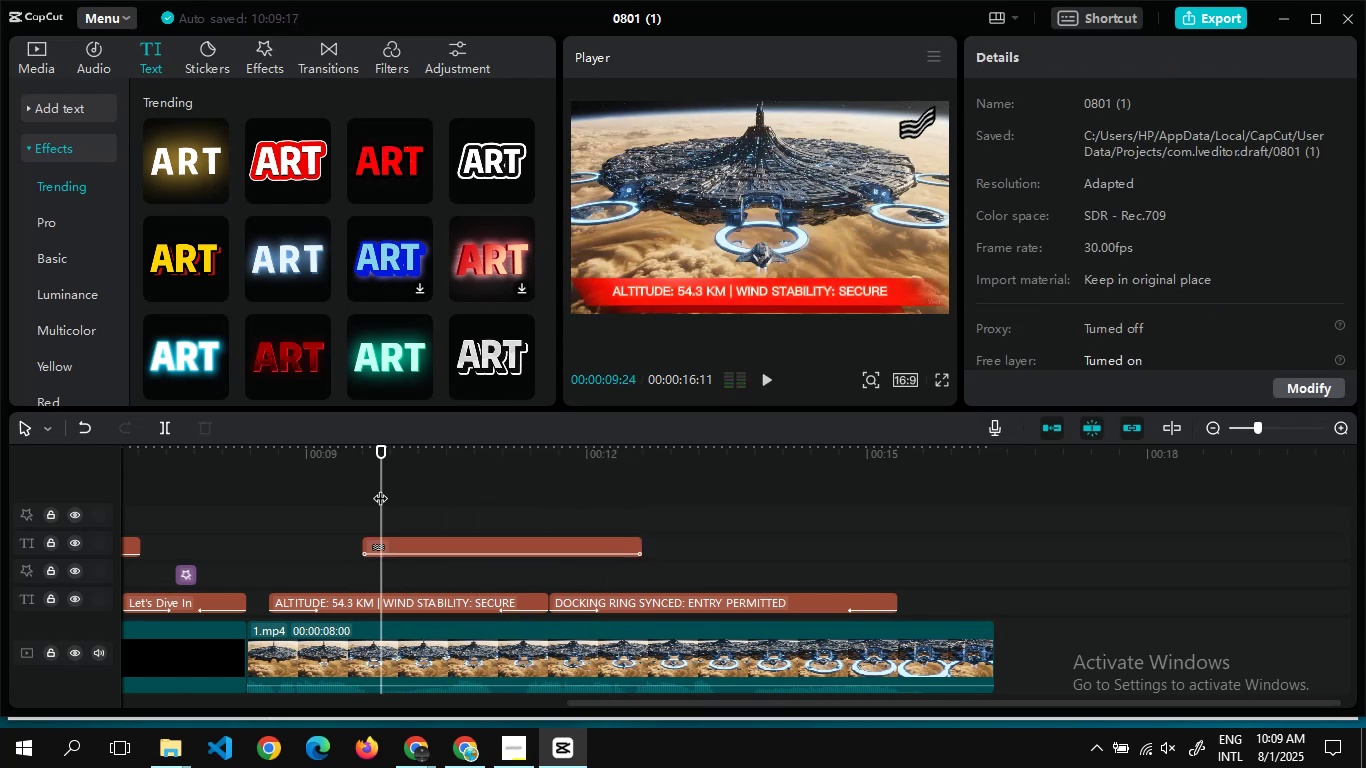 
key(Alt+Tab)
 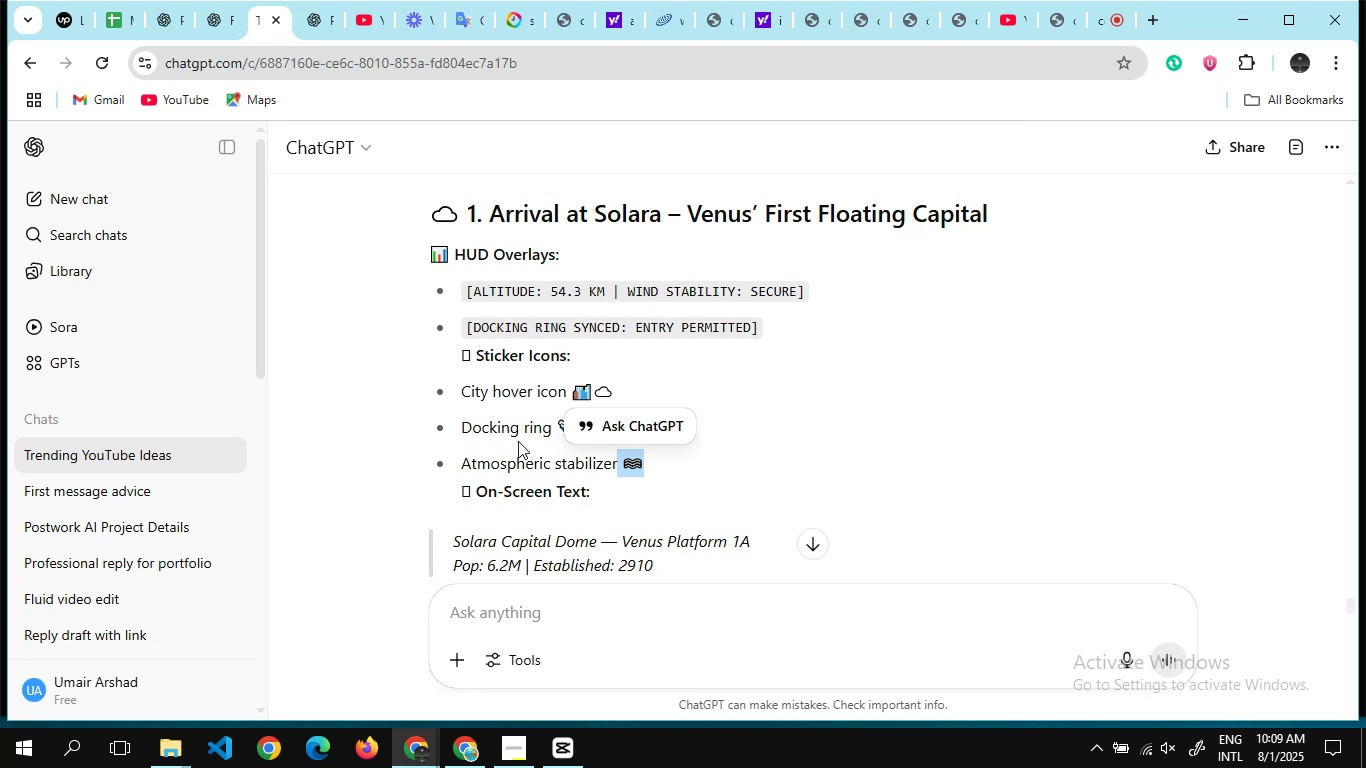 
scroll: coordinate [518, 441], scroll_direction: none, amount: 0.0
 